 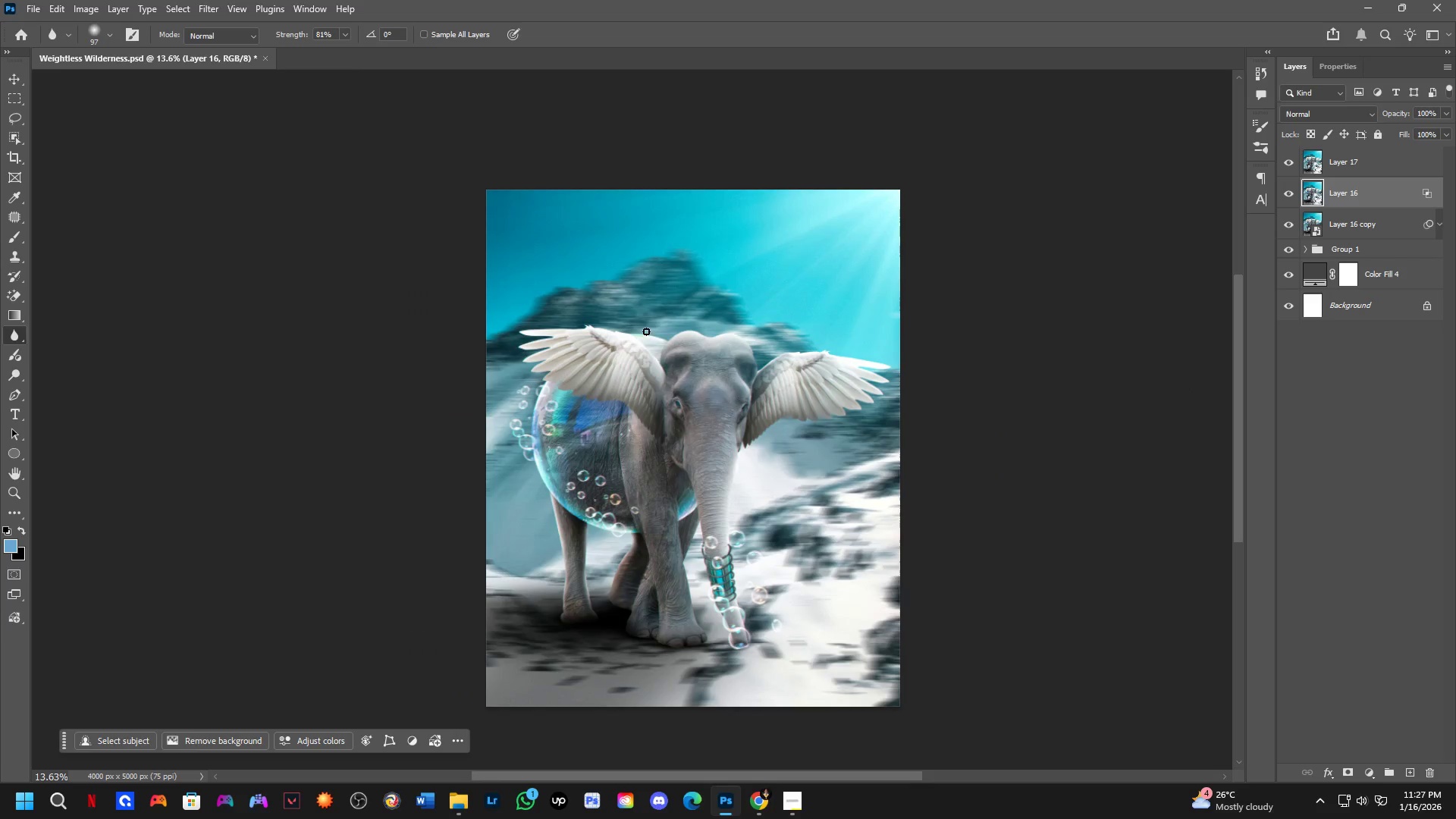 
left_click_drag(start_coordinate=[725, 394], to_coordinate=[733, 400])
 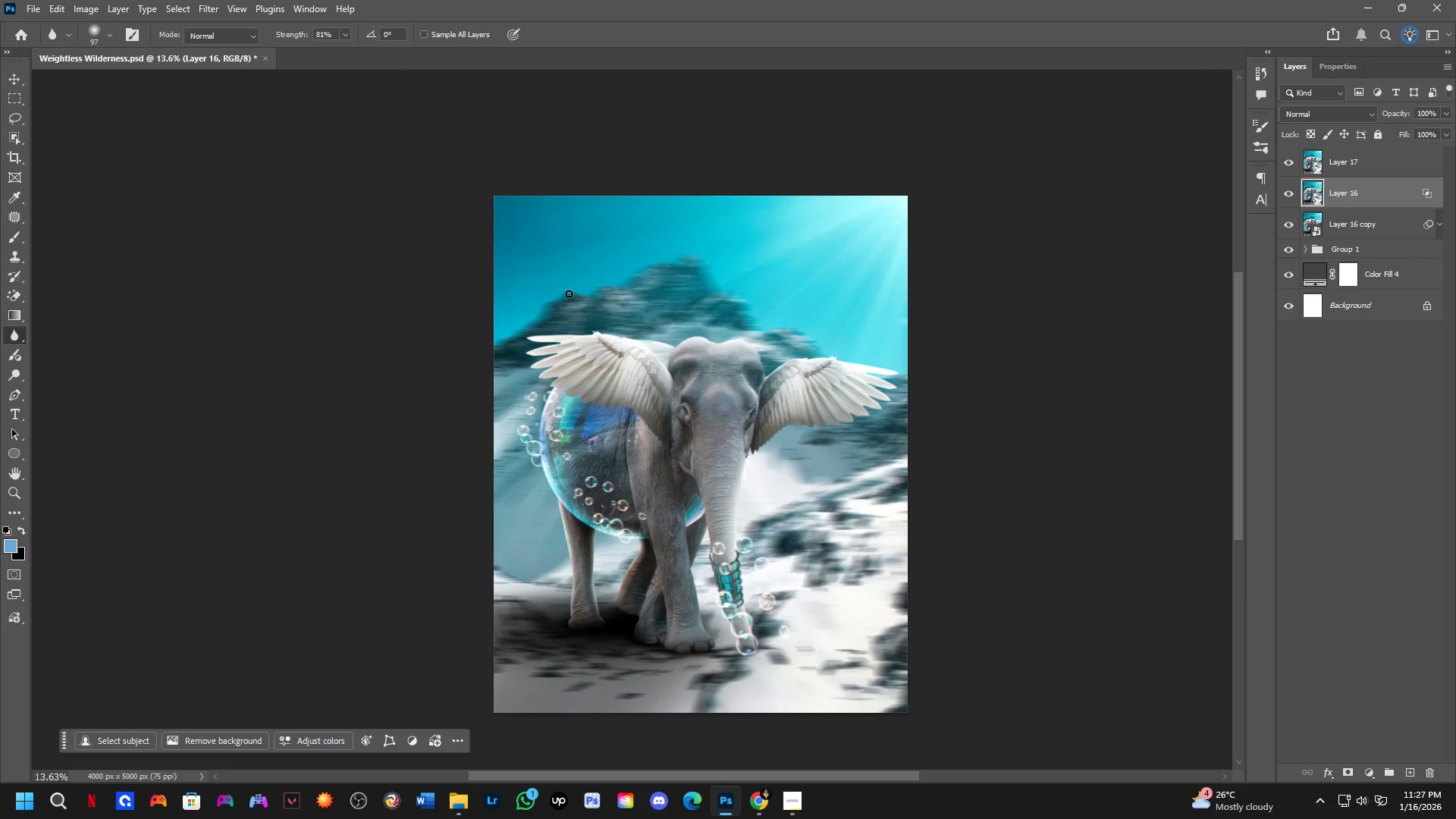 
scroll: coordinate [646, 331], scroll_direction: down, amount: 4.0
 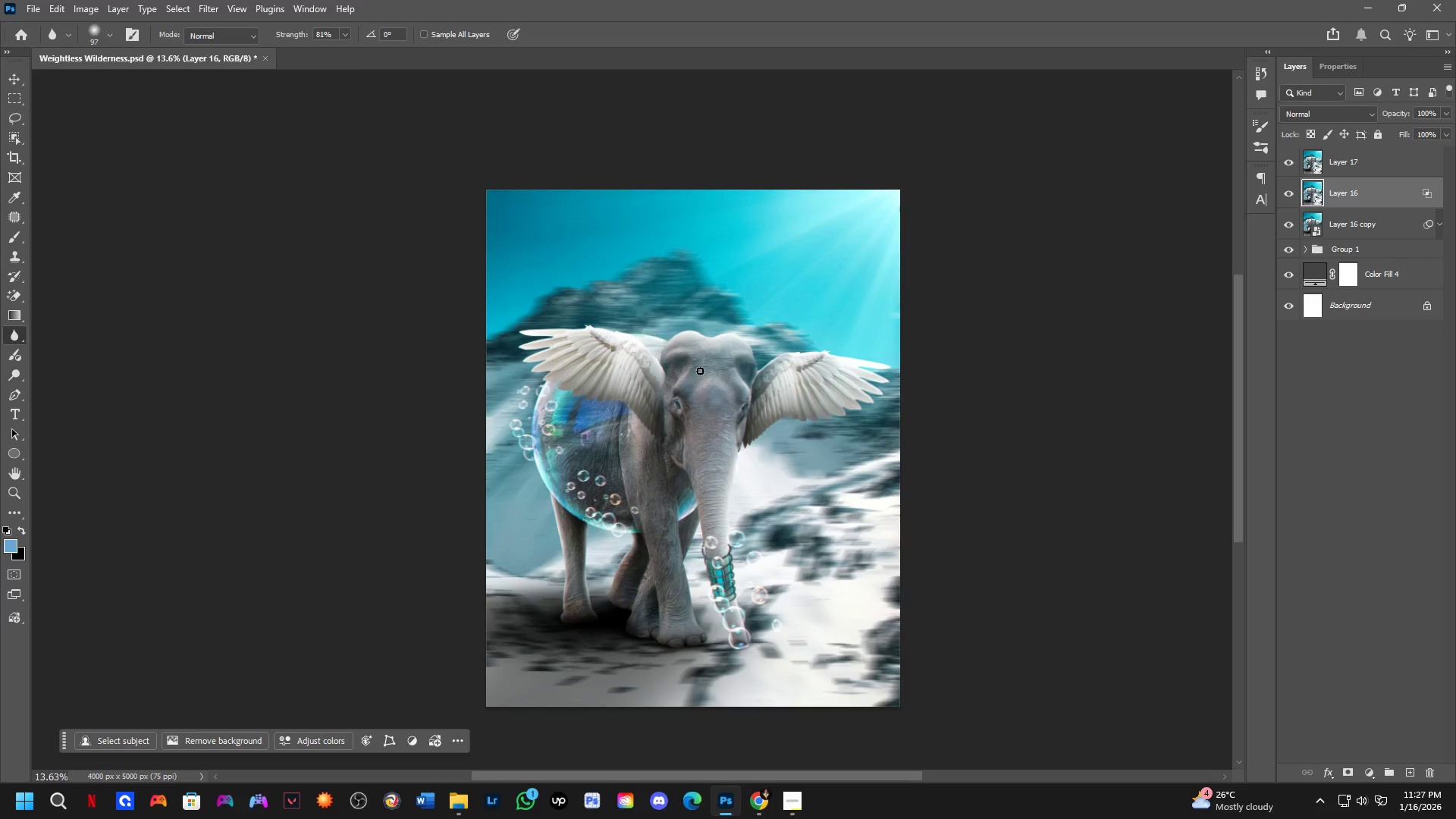 
scroll: coordinate [364, 162], scroll_direction: up, amount: 4.0
 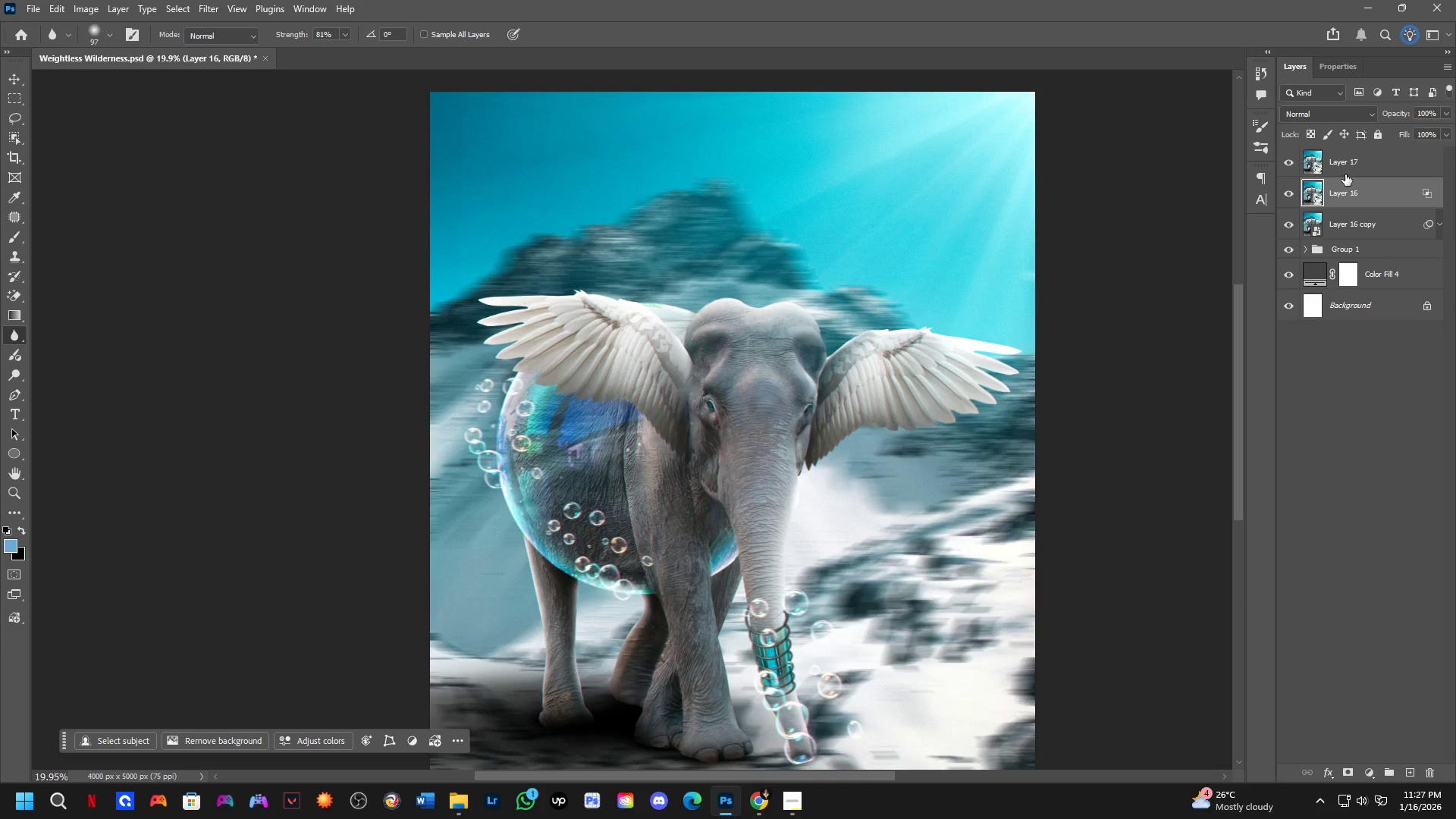 
left_click([1348, 167])
 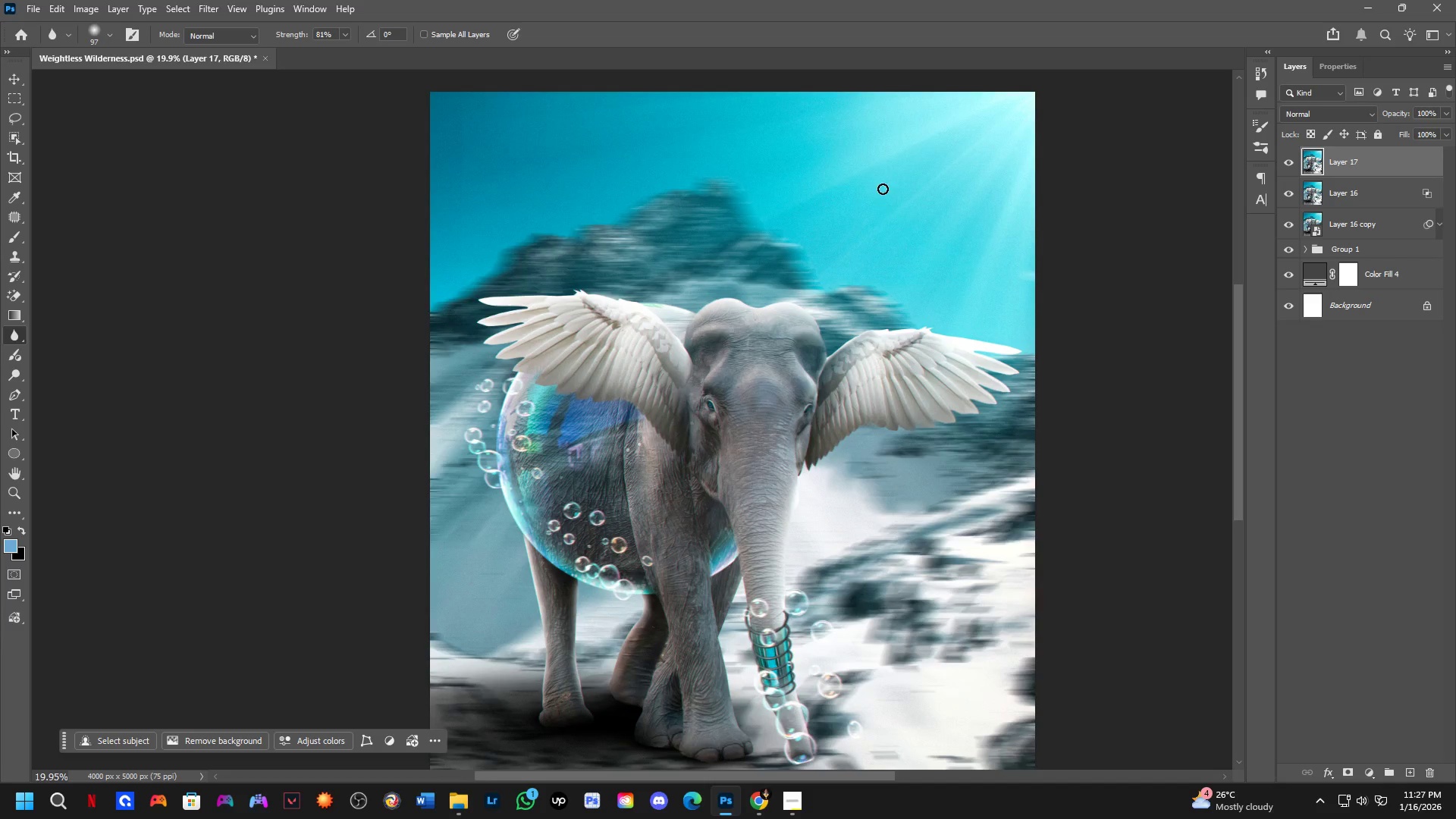 
key(T)
 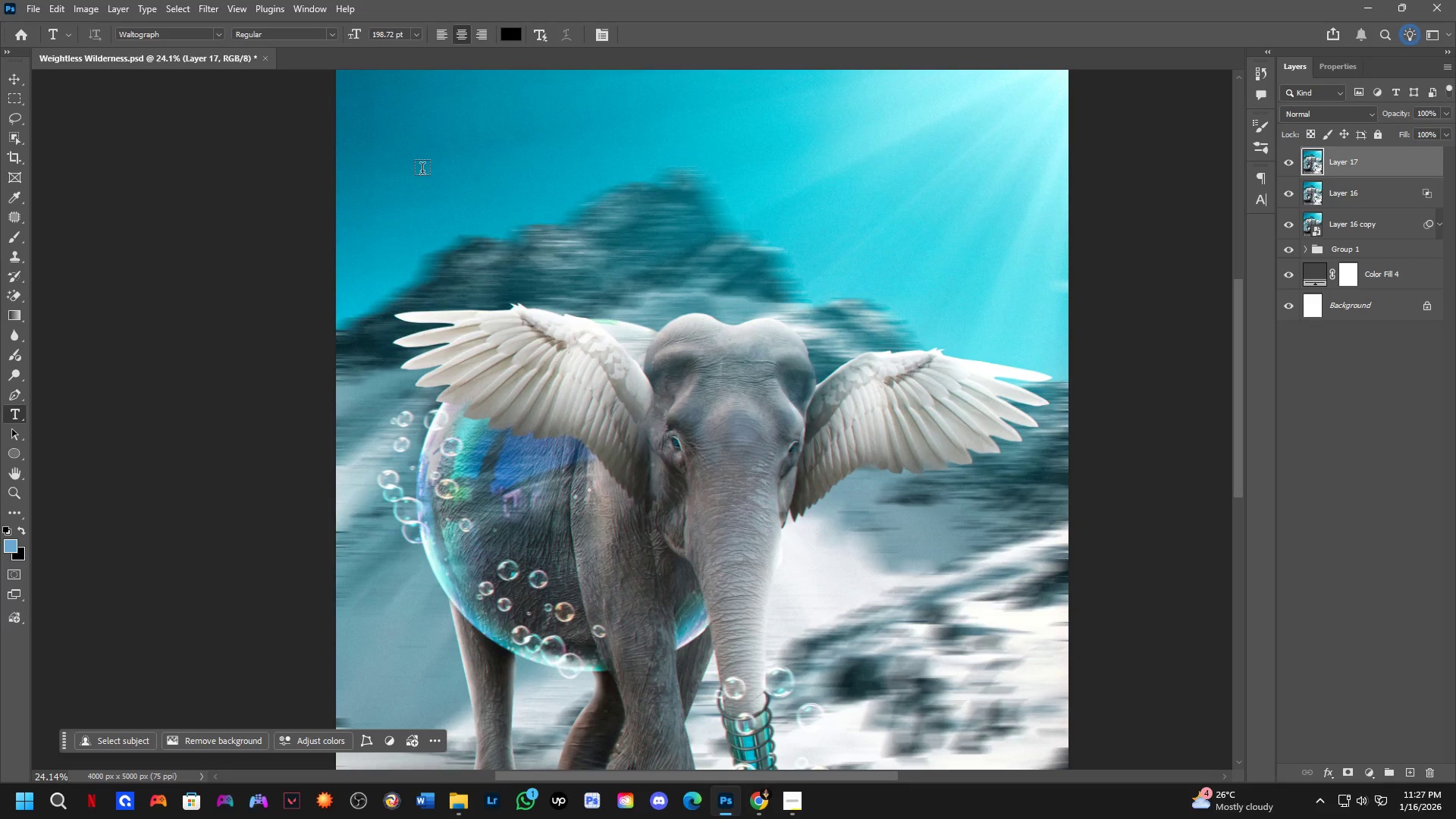 
scroll: coordinate [874, 228], scroll_direction: up, amount: 2.0
 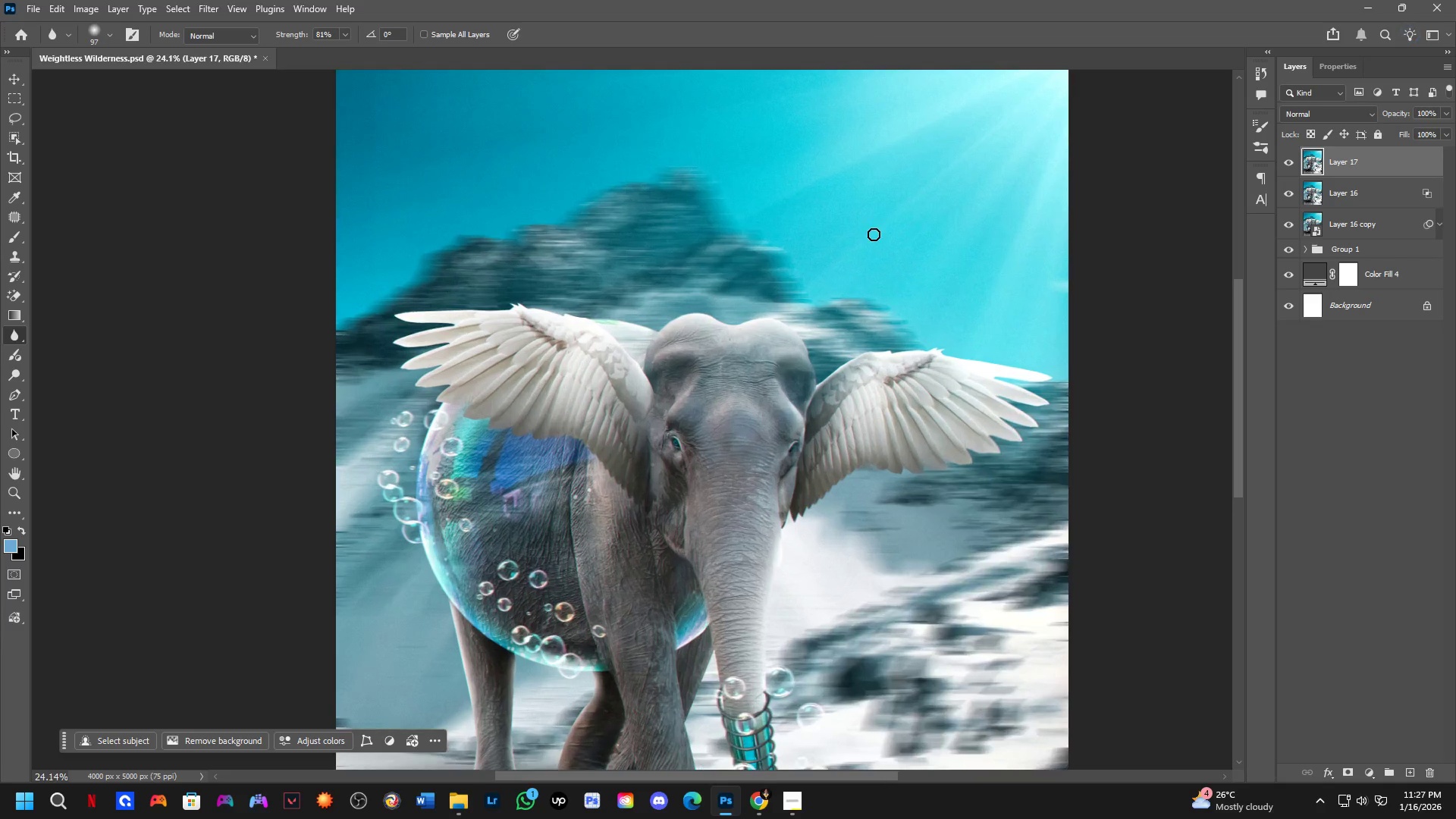 
left_click_drag(start_coordinate=[383, 158], to_coordinate=[1029, 470])
 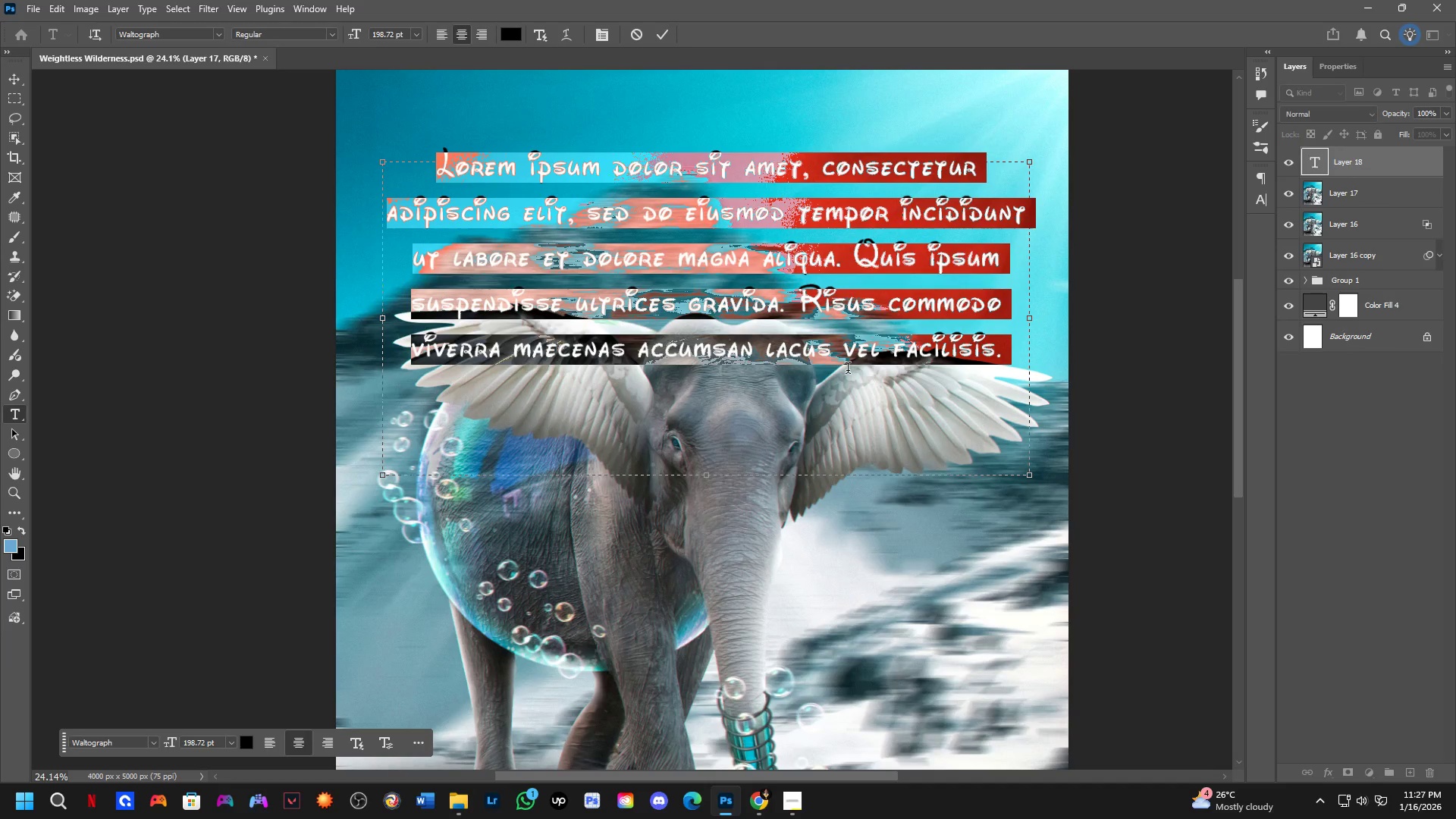 
key(Control+V)
 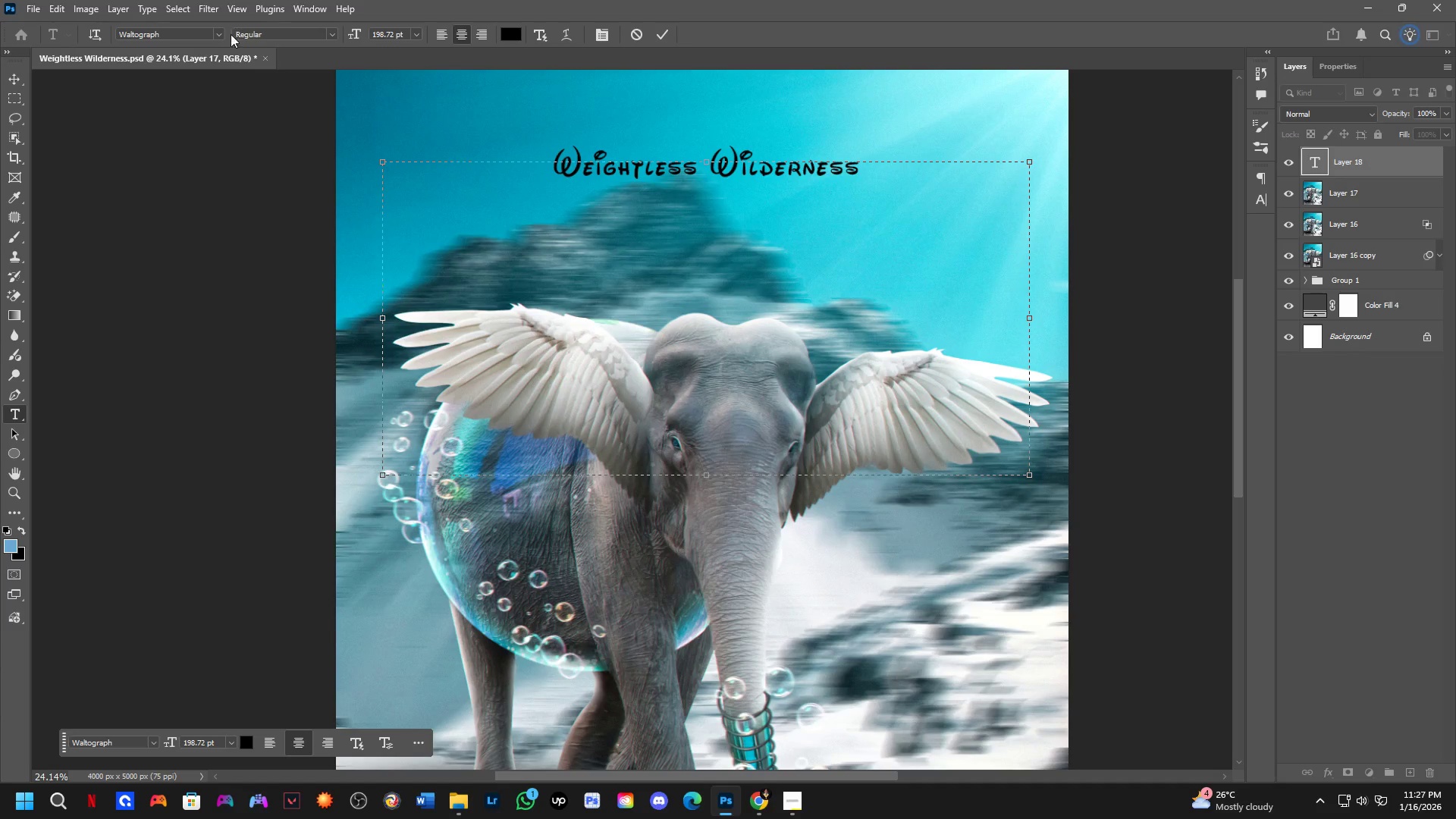 
left_click([218, 33])
 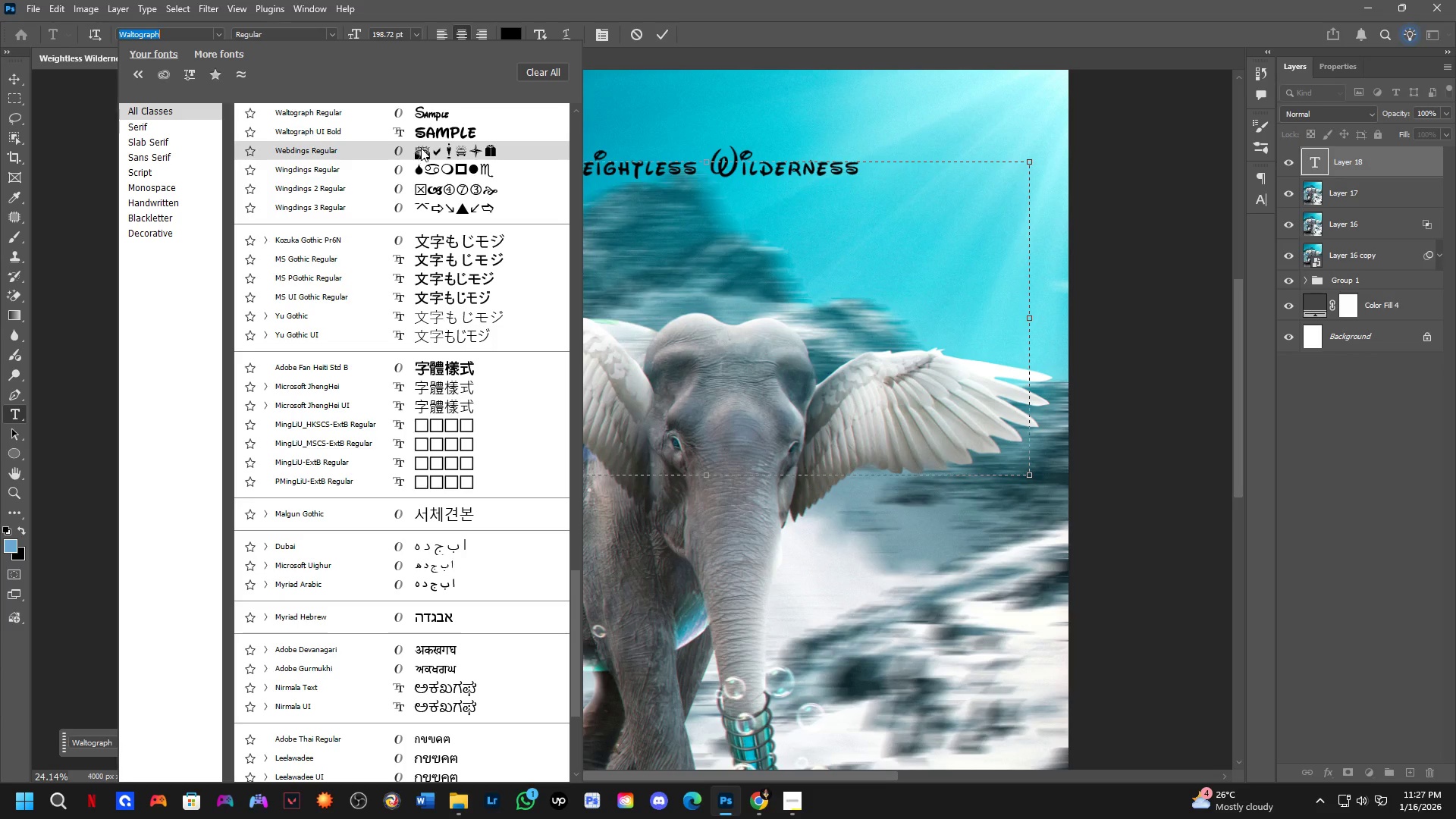 
scroll: coordinate [498, 272], scroll_direction: up, amount: 35.0
 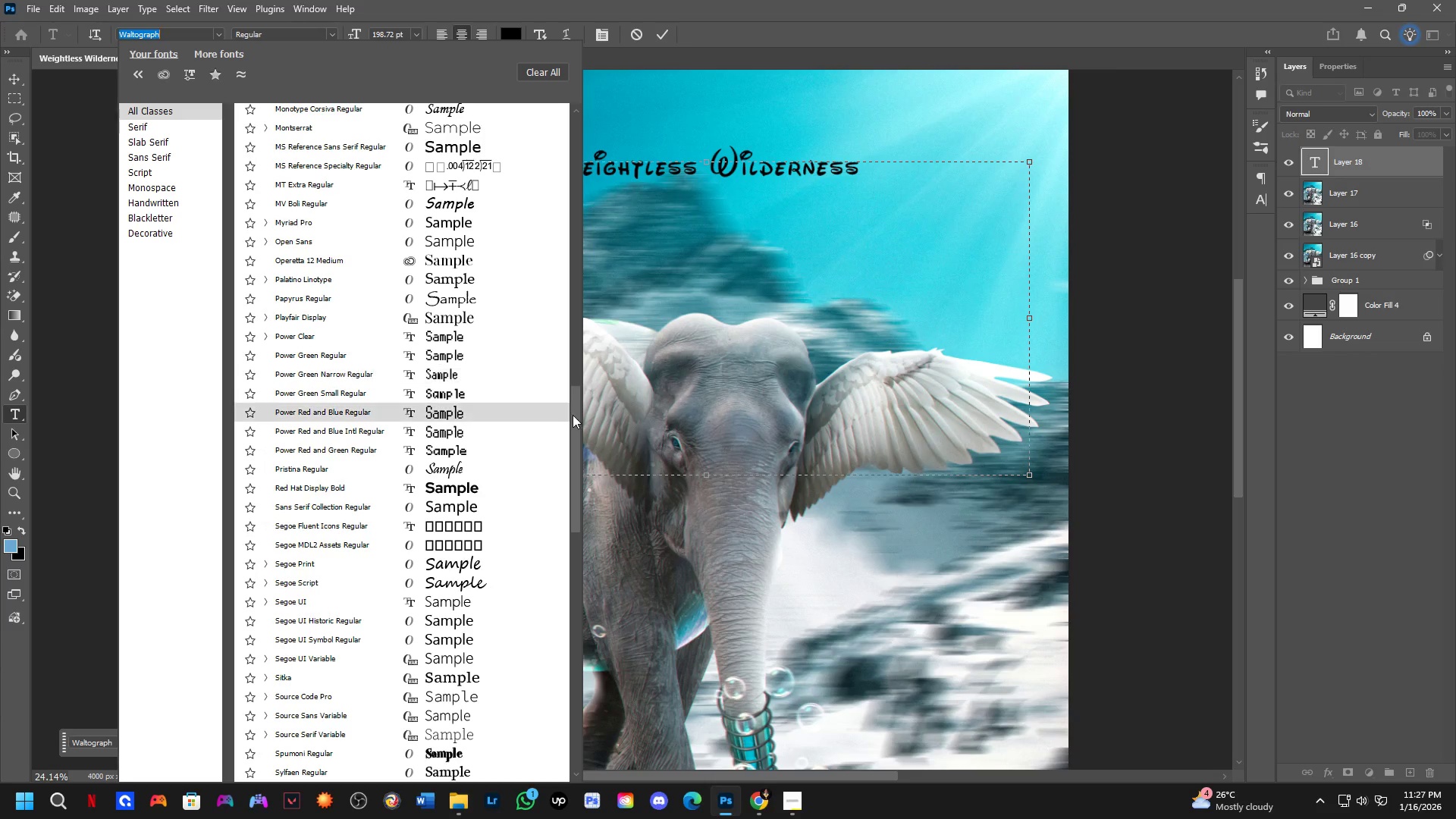 
left_click_drag(start_coordinate=[574, 419], to_coordinate=[566, 89])
 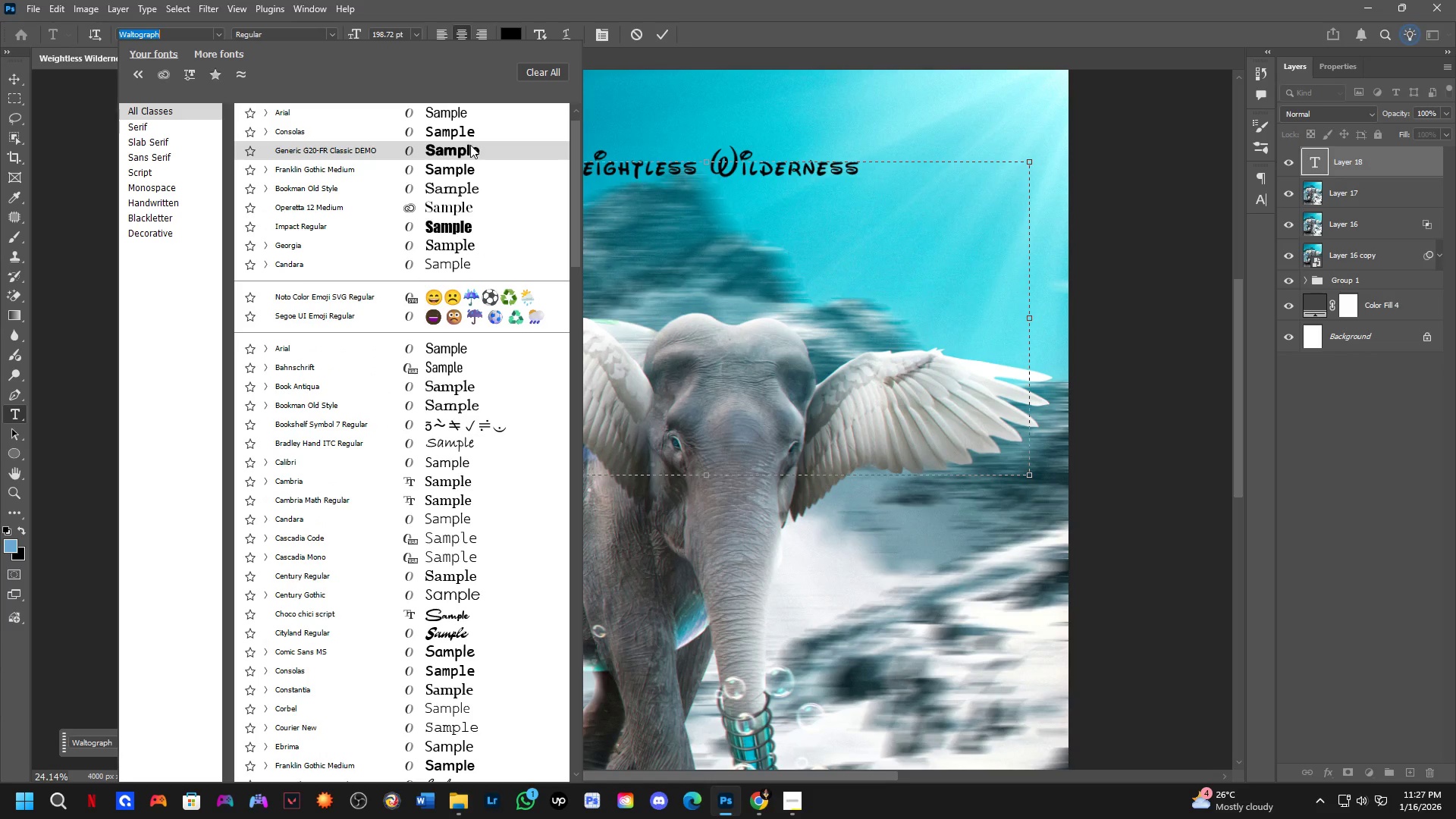 
left_click([470, 145])
 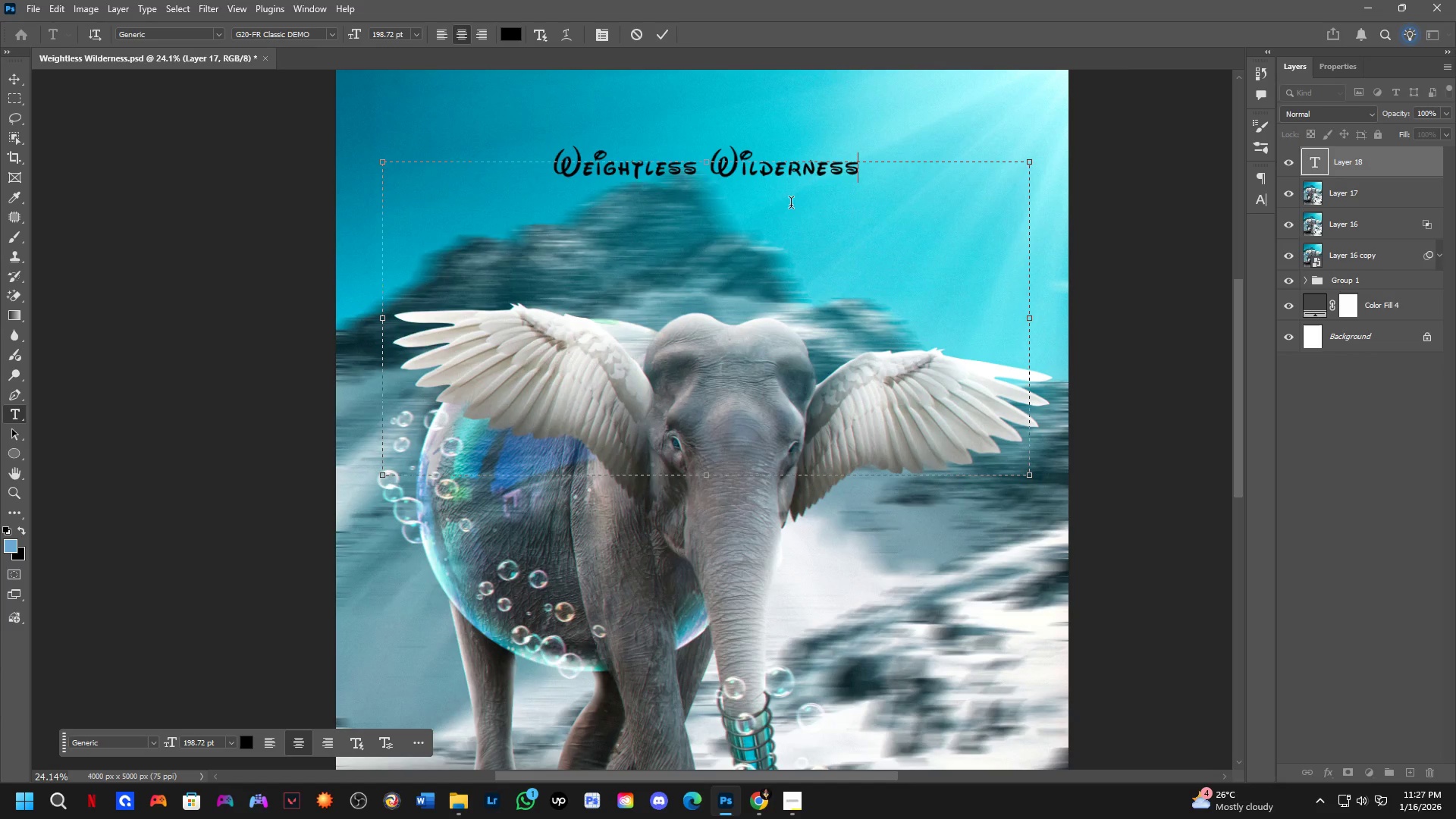 
key(Control+ControlLeft)
 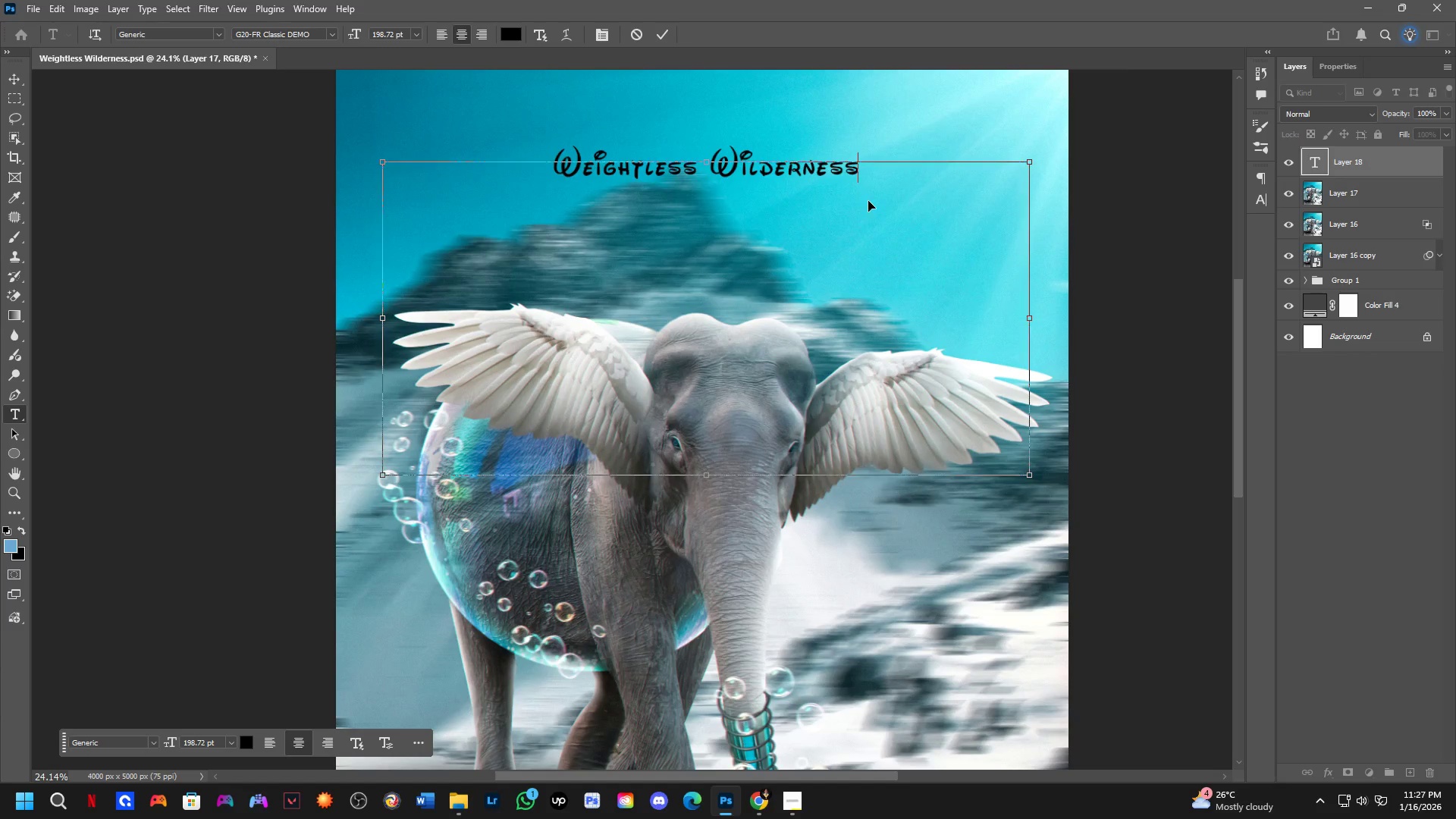 
key(Control+A)
 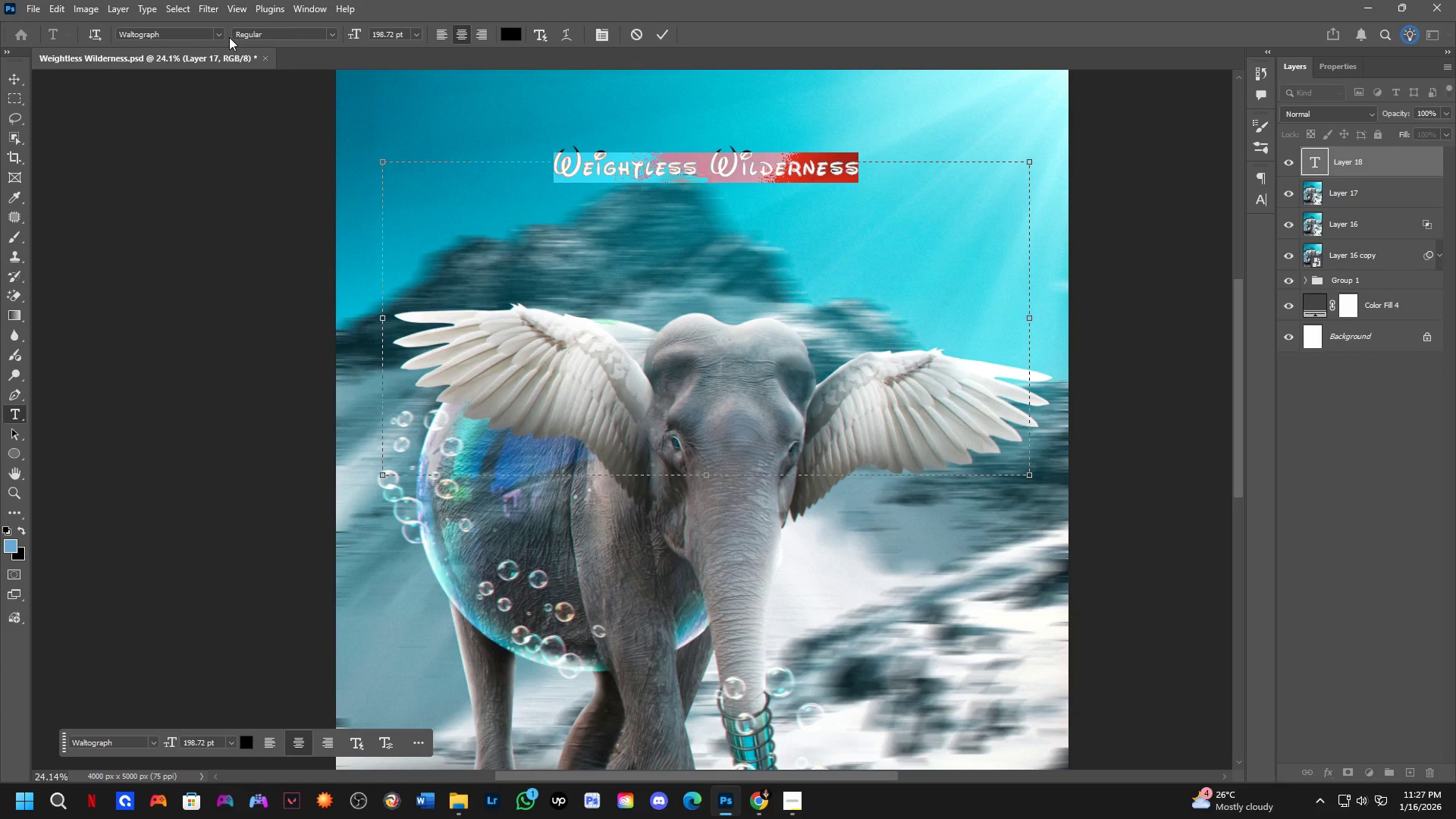 
left_click([216, 30])
 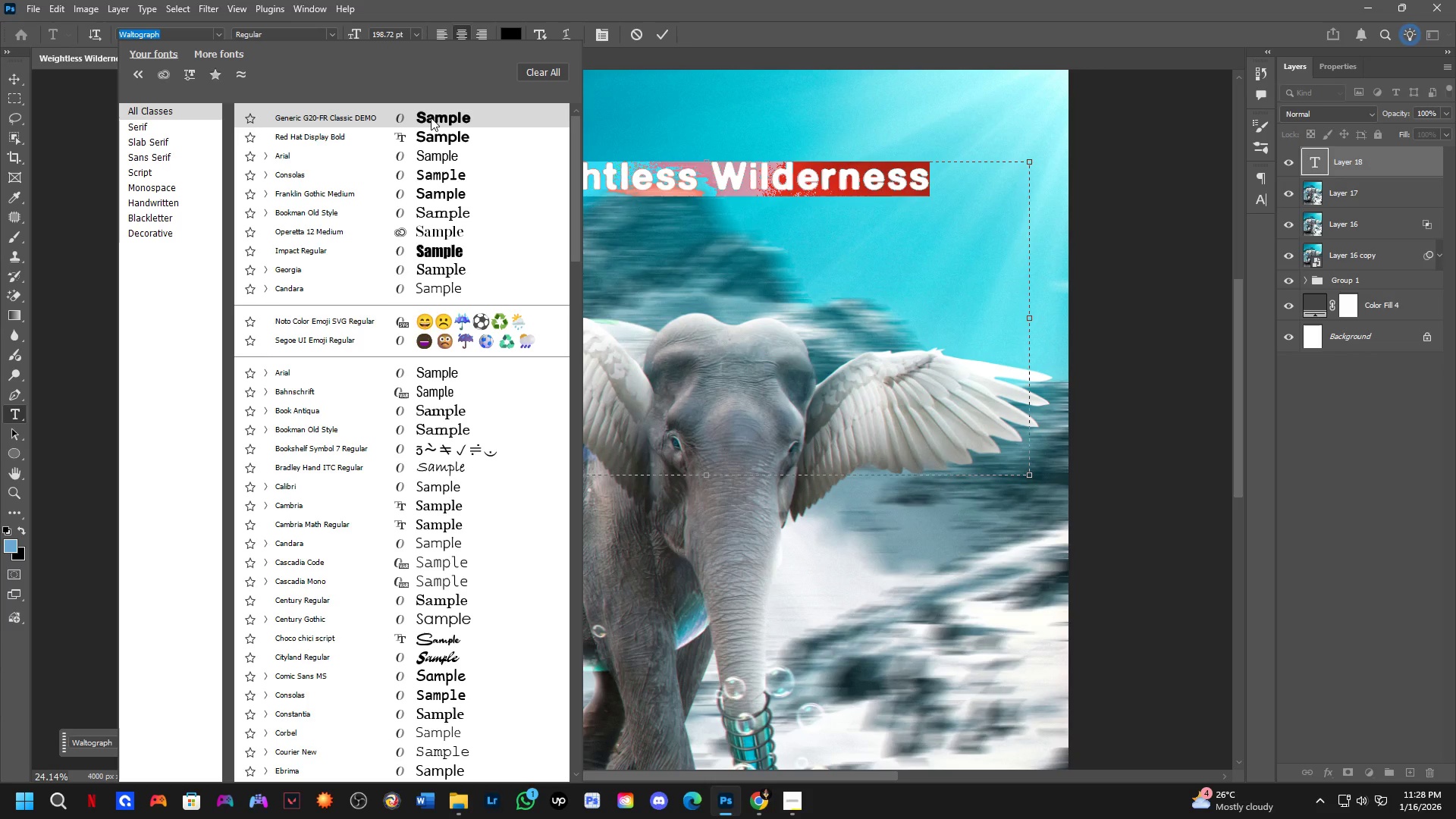 
left_click([431, 118])
 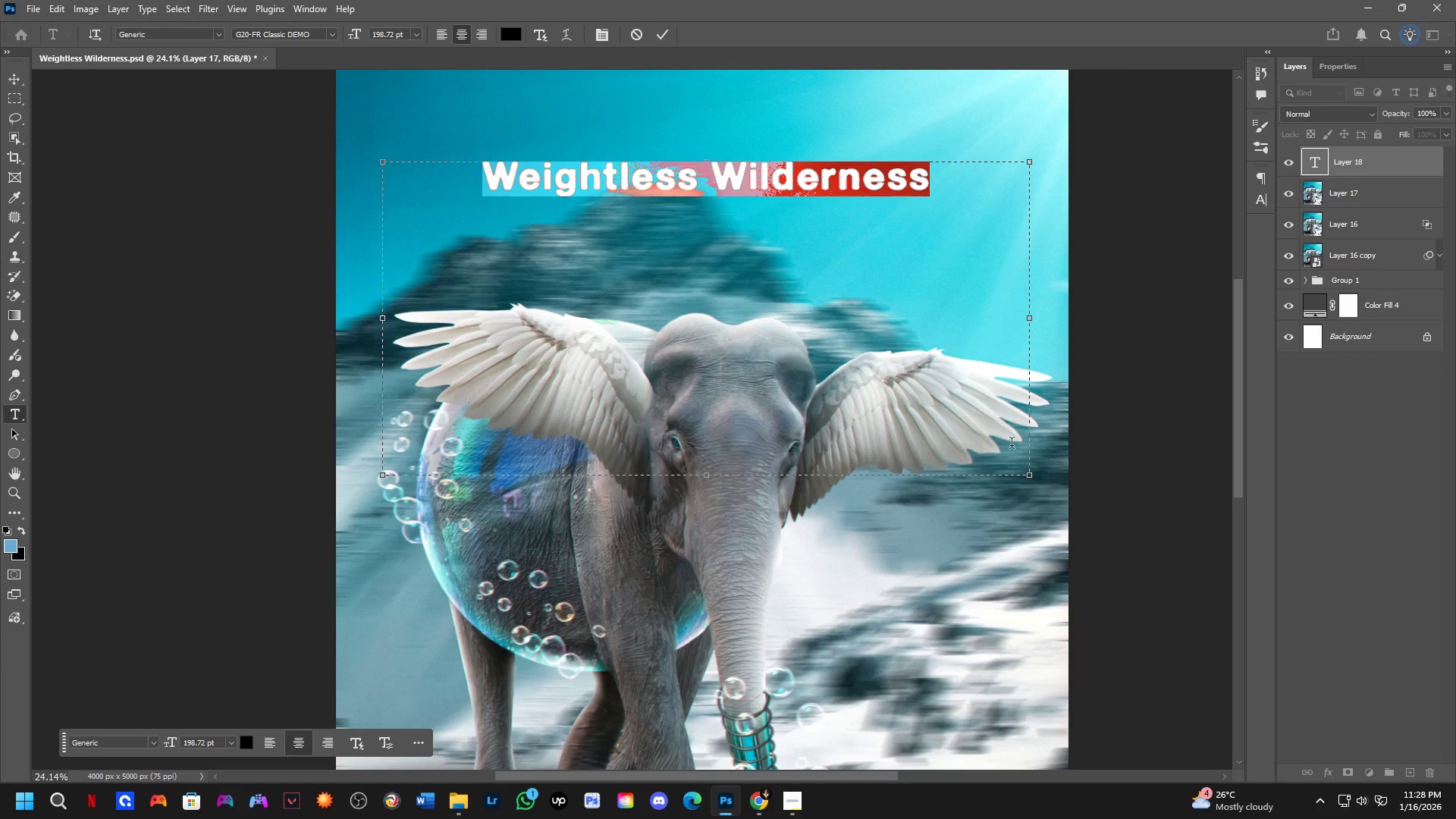 
left_click_drag(start_coordinate=[1031, 480], to_coordinate=[833, 203])
 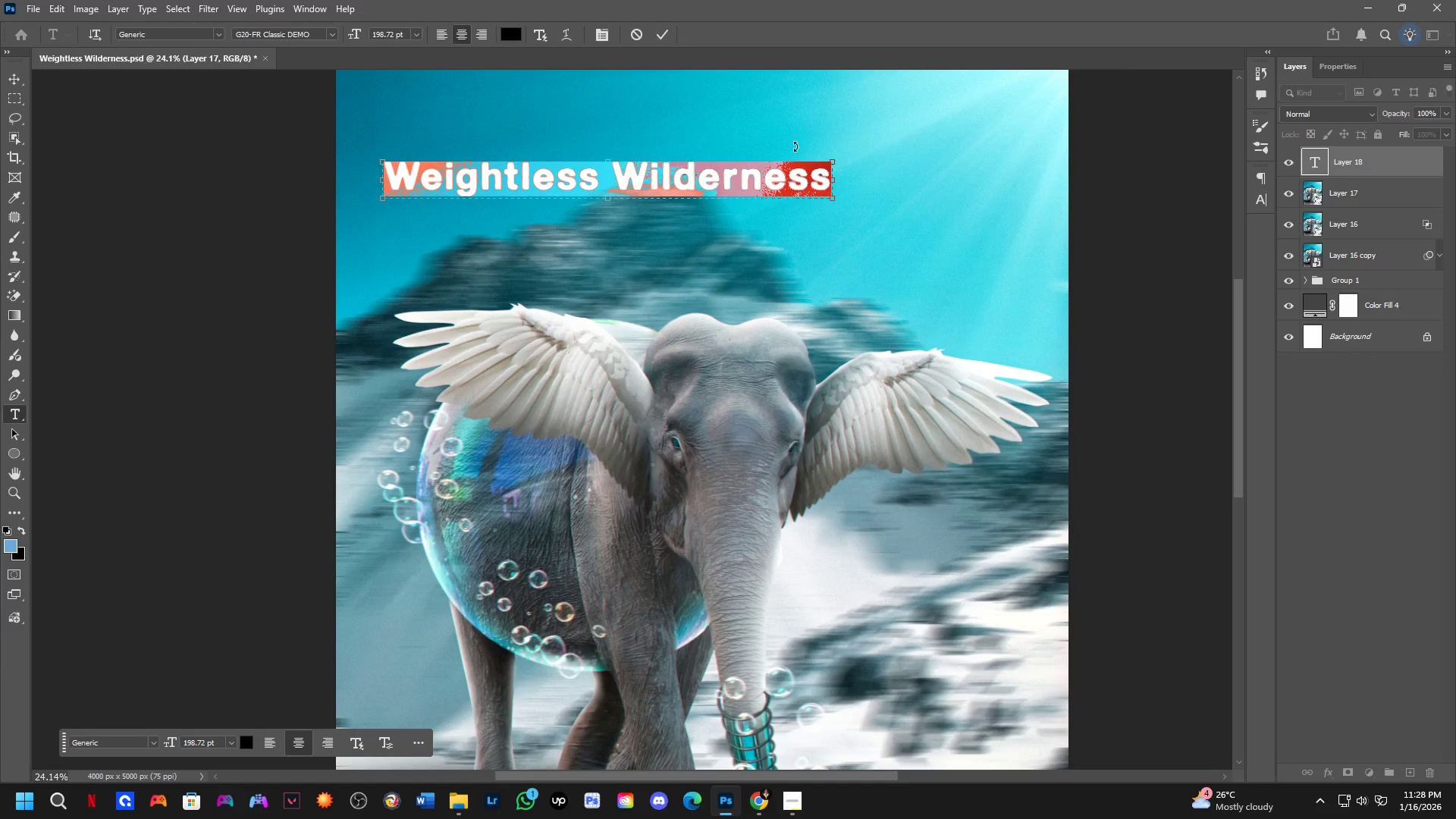 
key(NumpadEnter)
 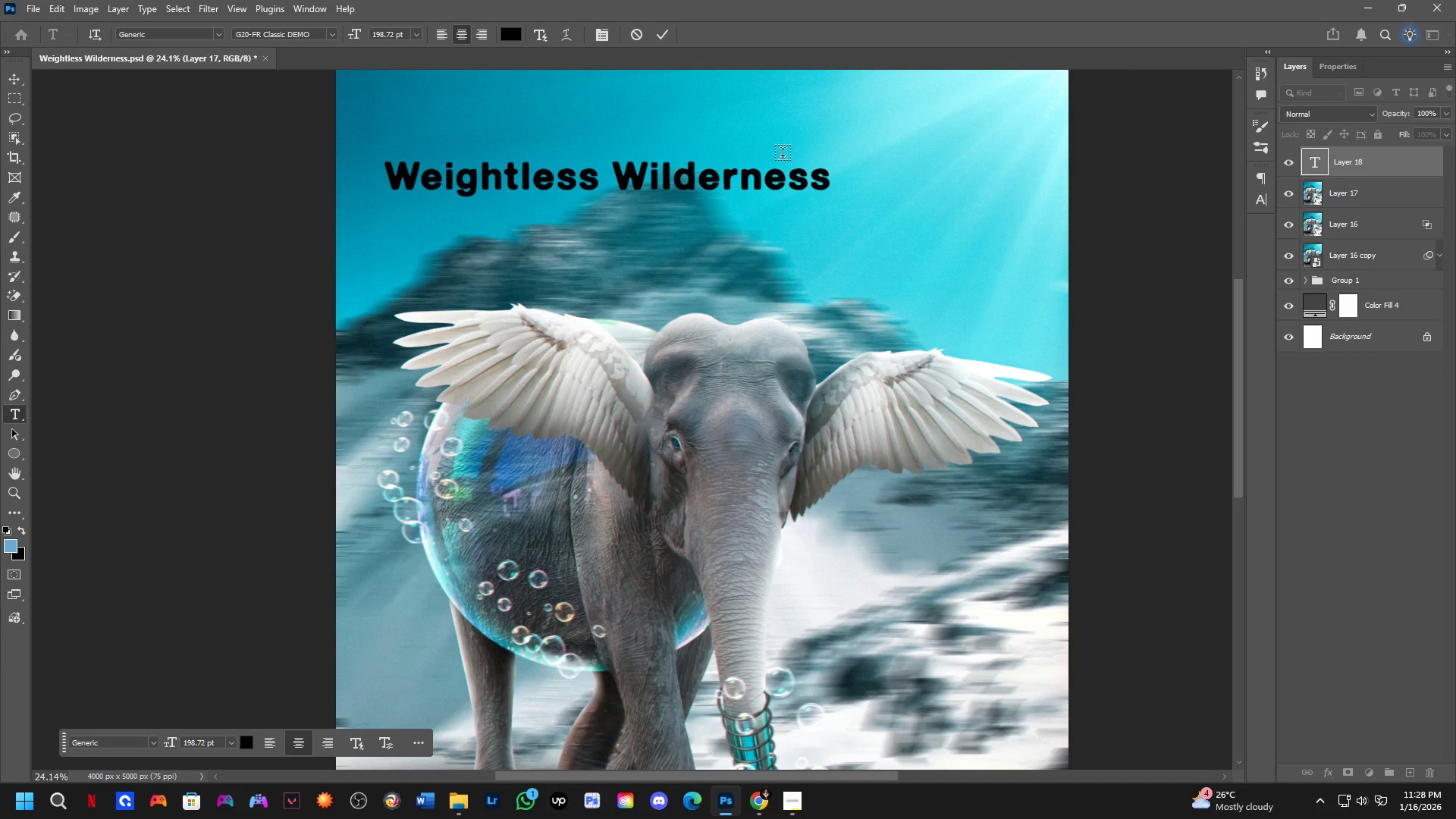 
scroll: coordinate [752, 219], scroll_direction: down, amount: 4.0
 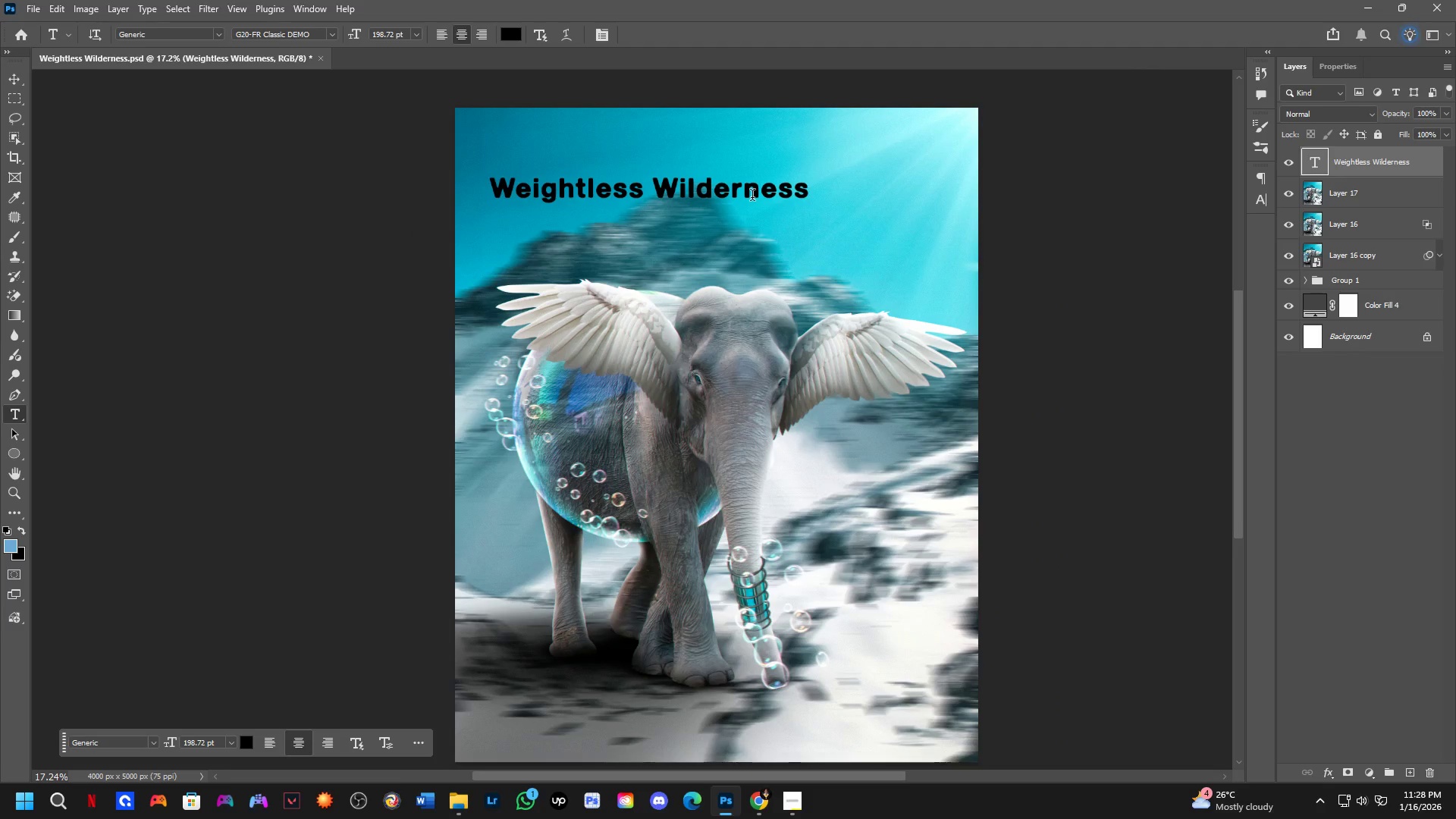 
left_click([752, 197])
 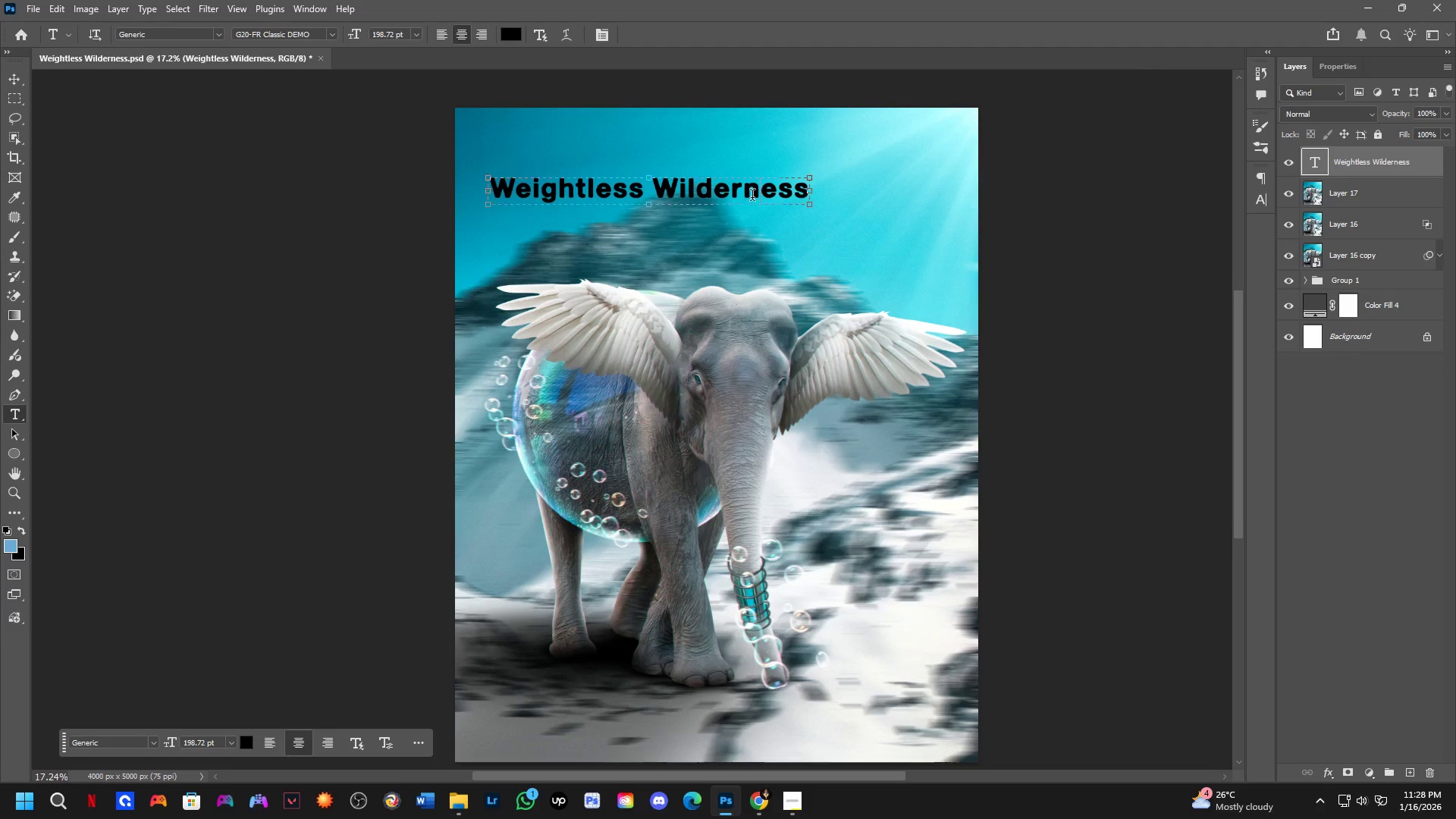 
key(Control+ControlLeft)
 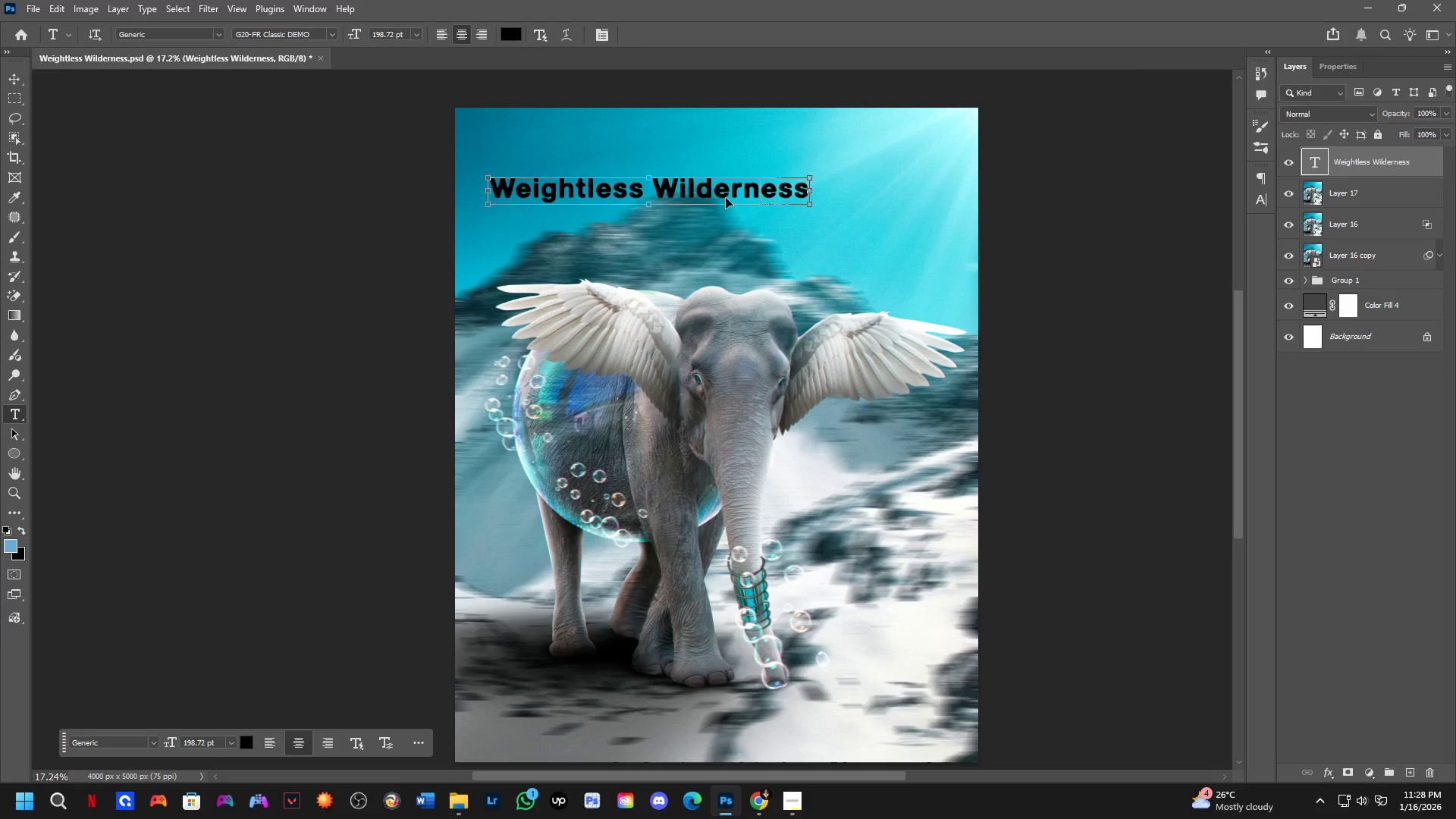 
key(Control+A)
 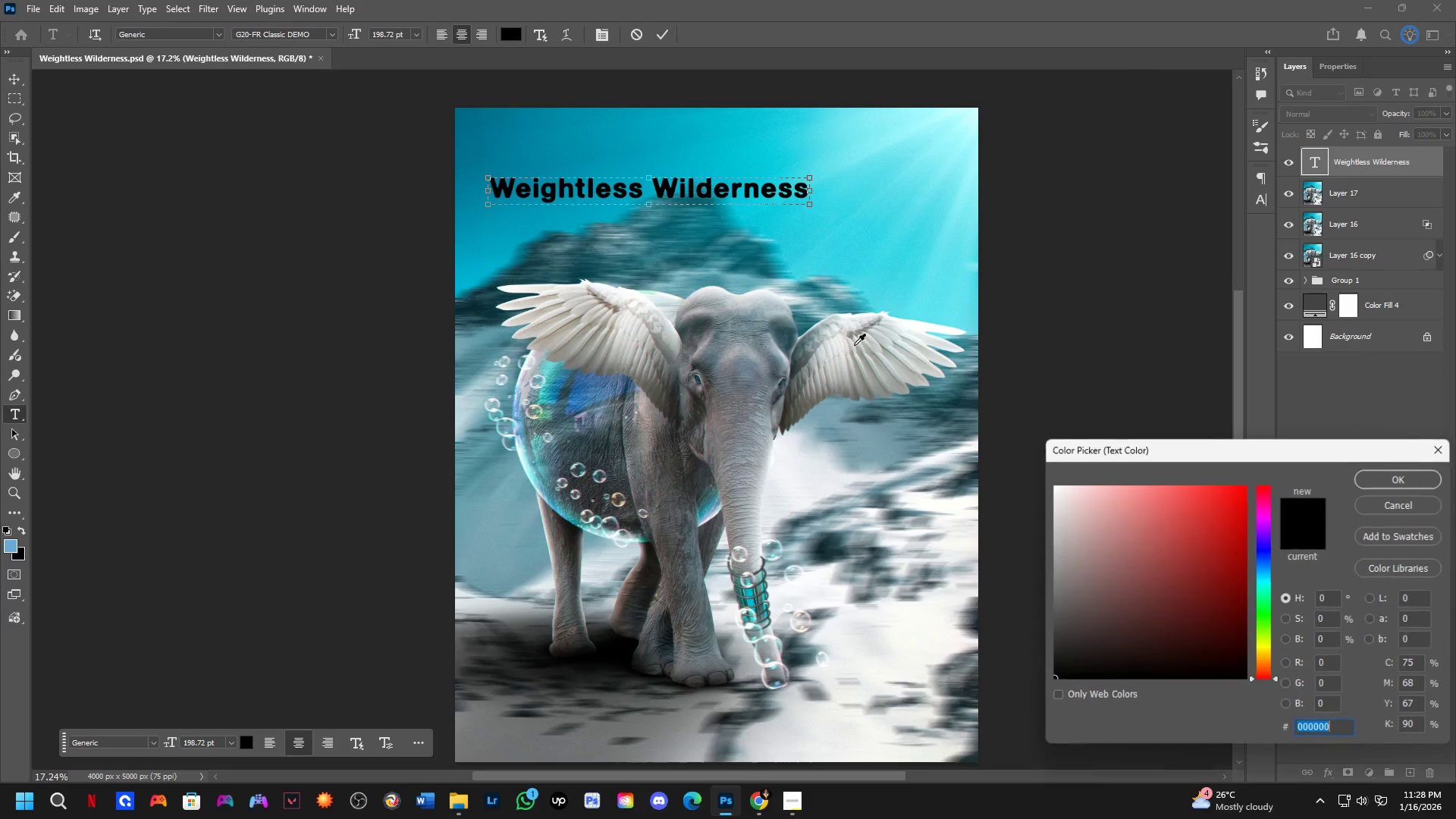 
left_click_drag(start_coordinate=[1097, 505], to_coordinate=[1028, 460])
 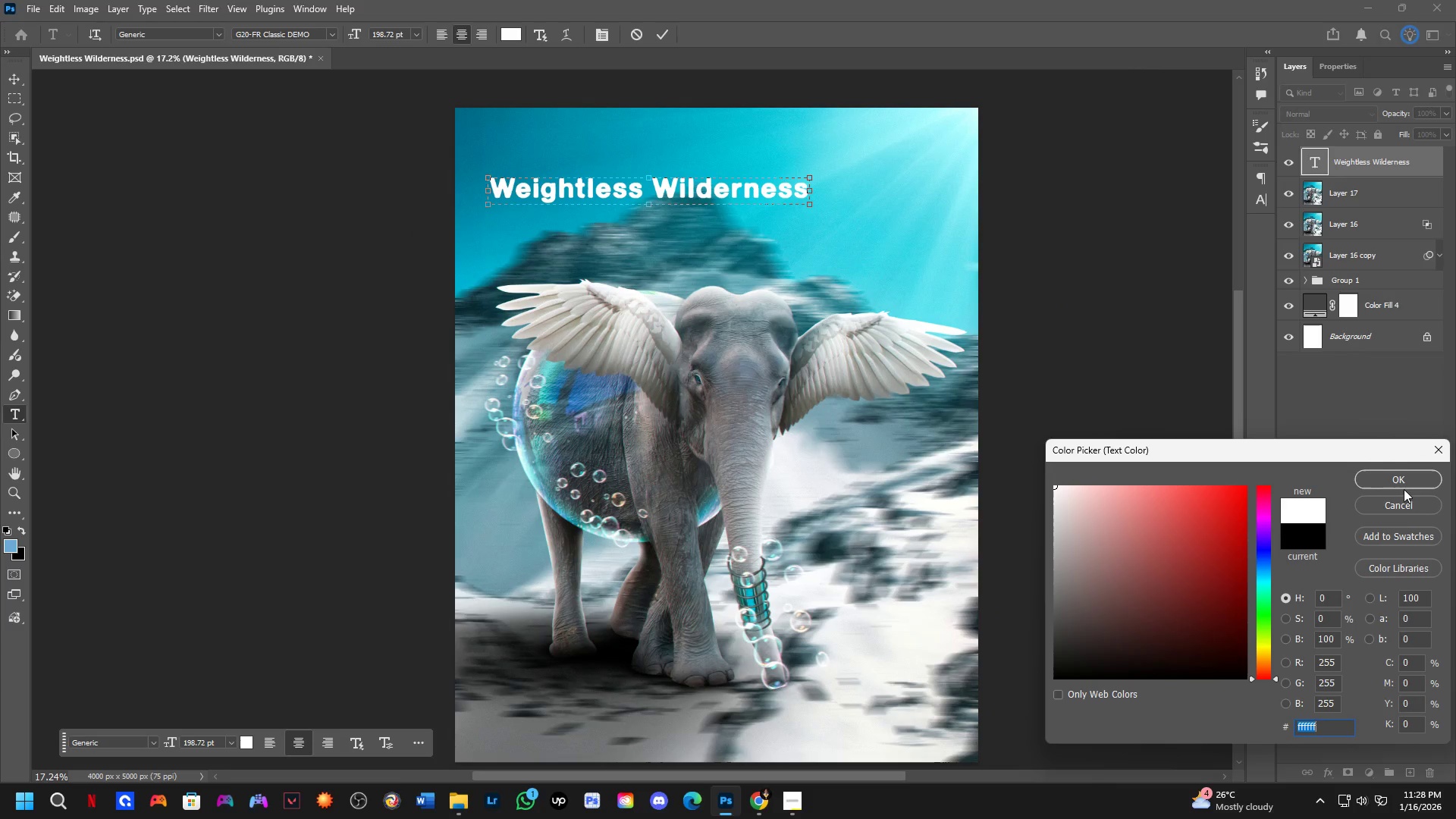 
double_click([1404, 481])
 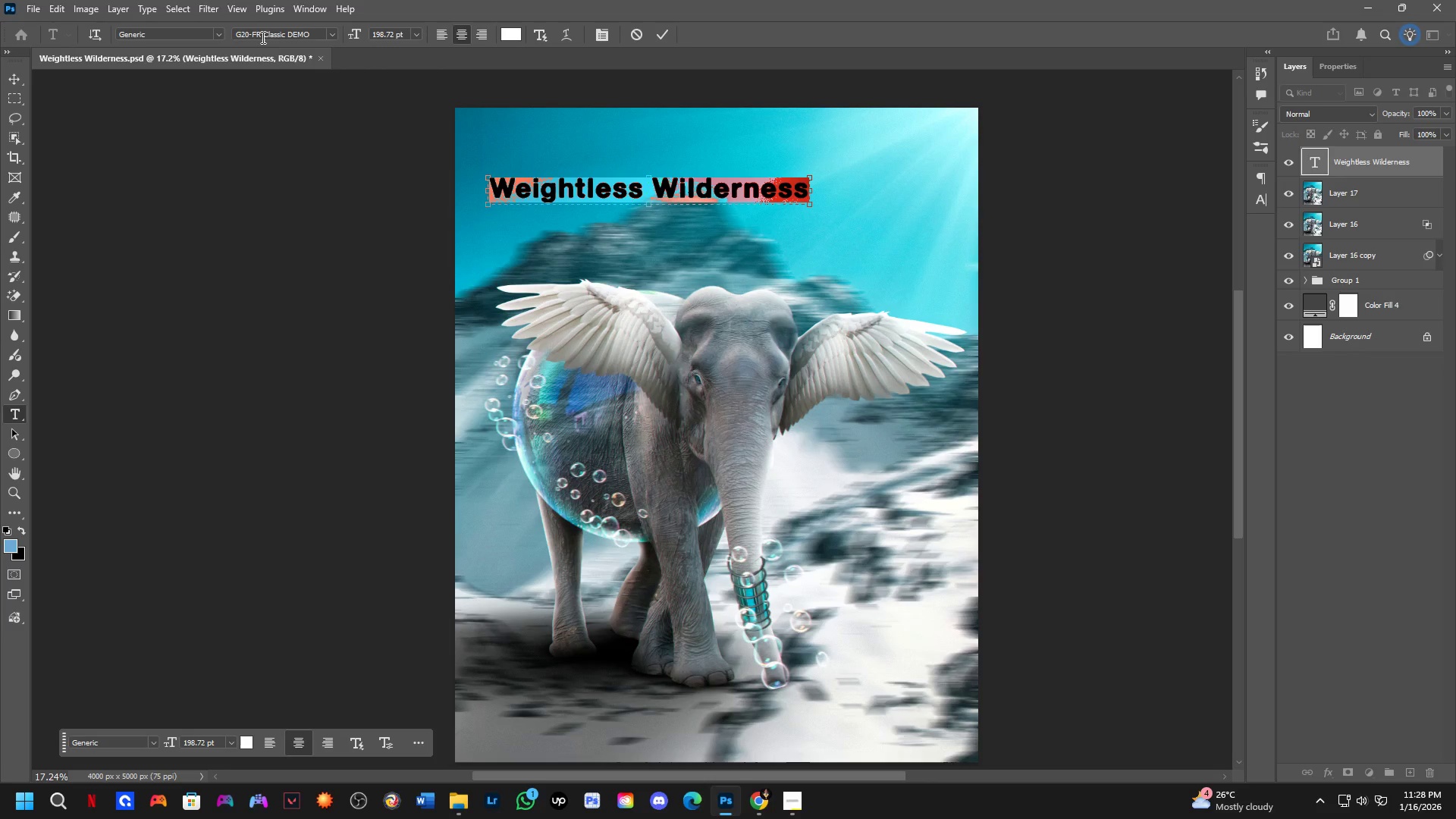 
left_click([217, 30])
 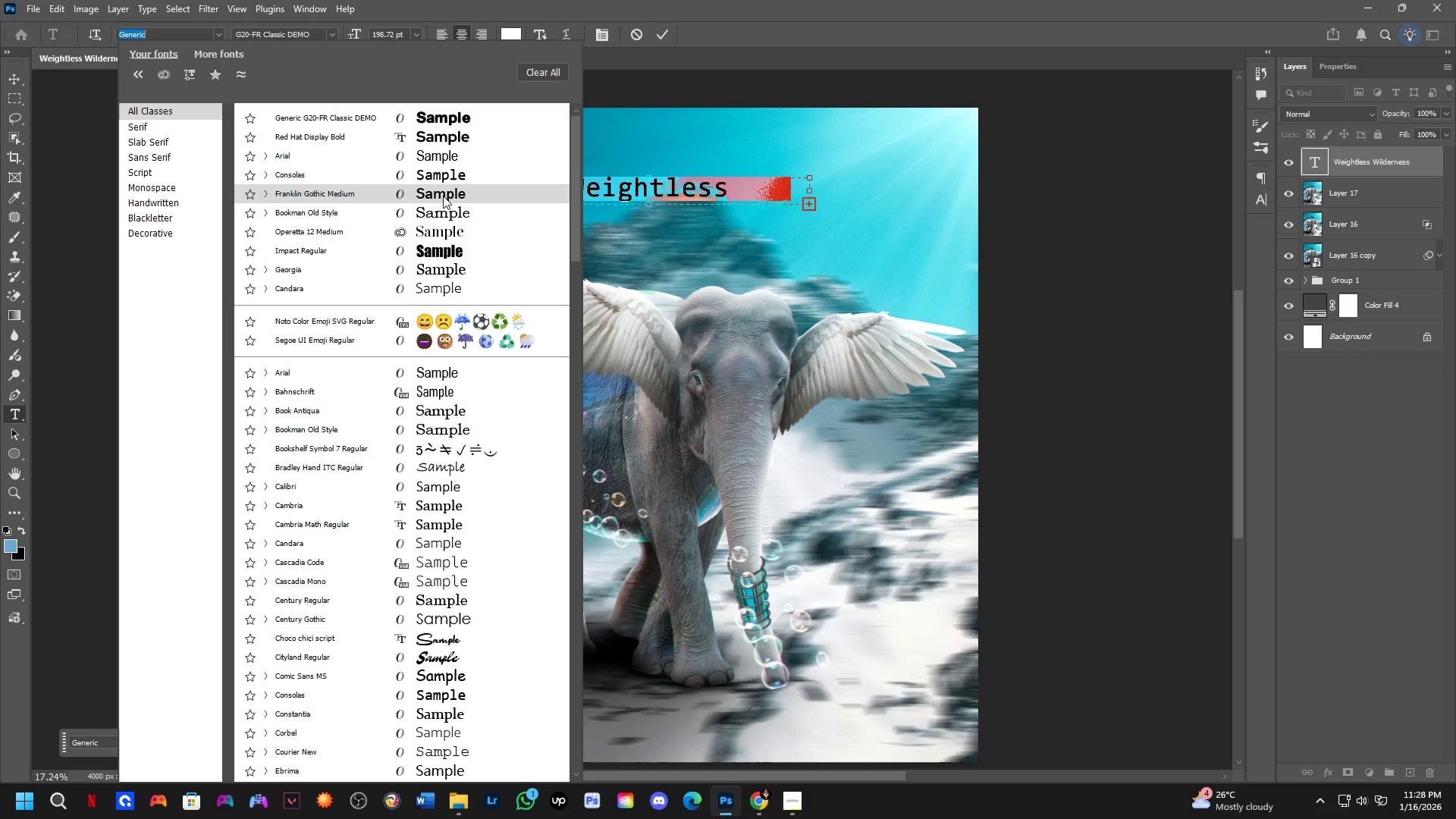 
left_click([457, 252])
 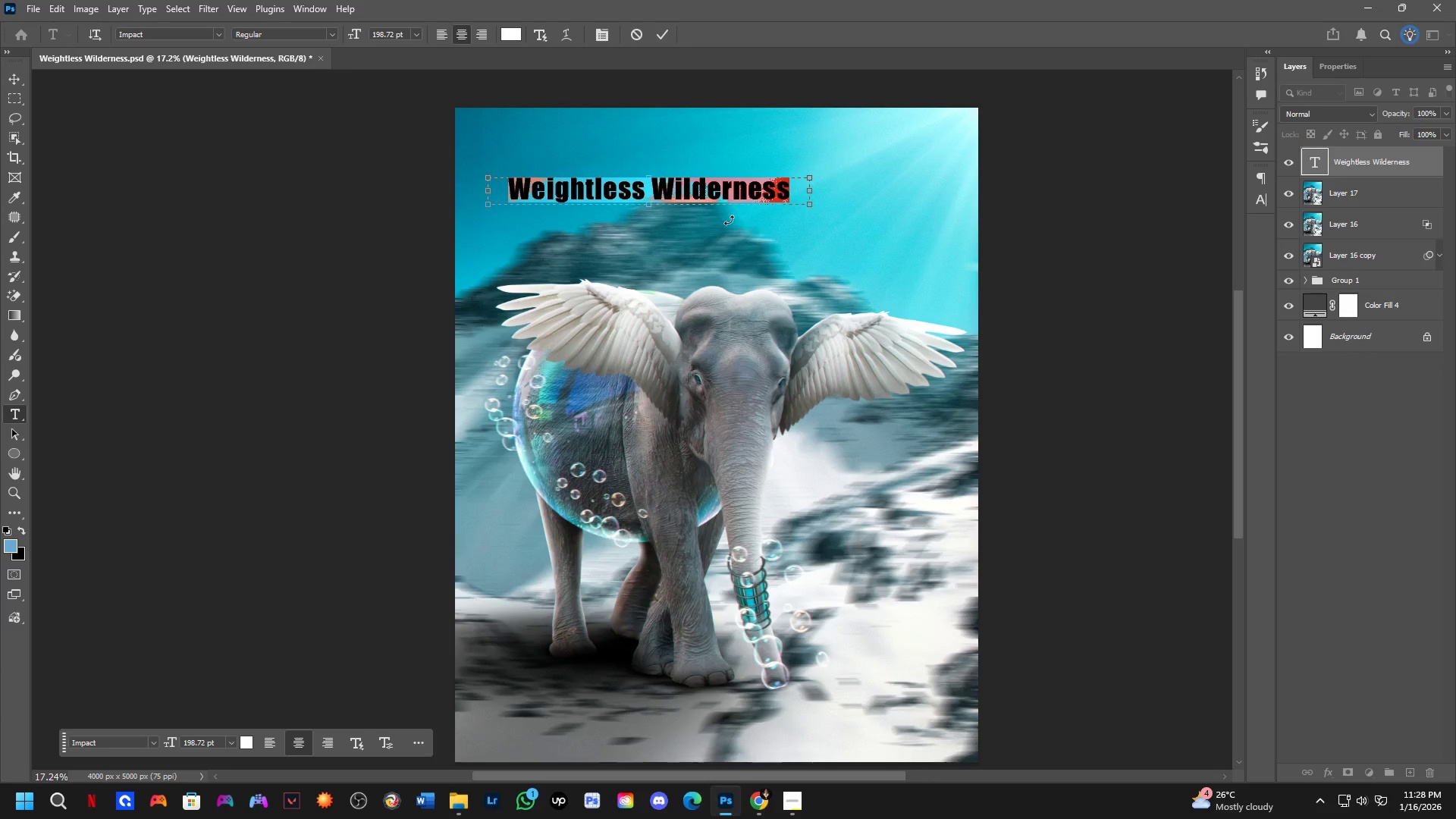 
key(NumpadEnter)
 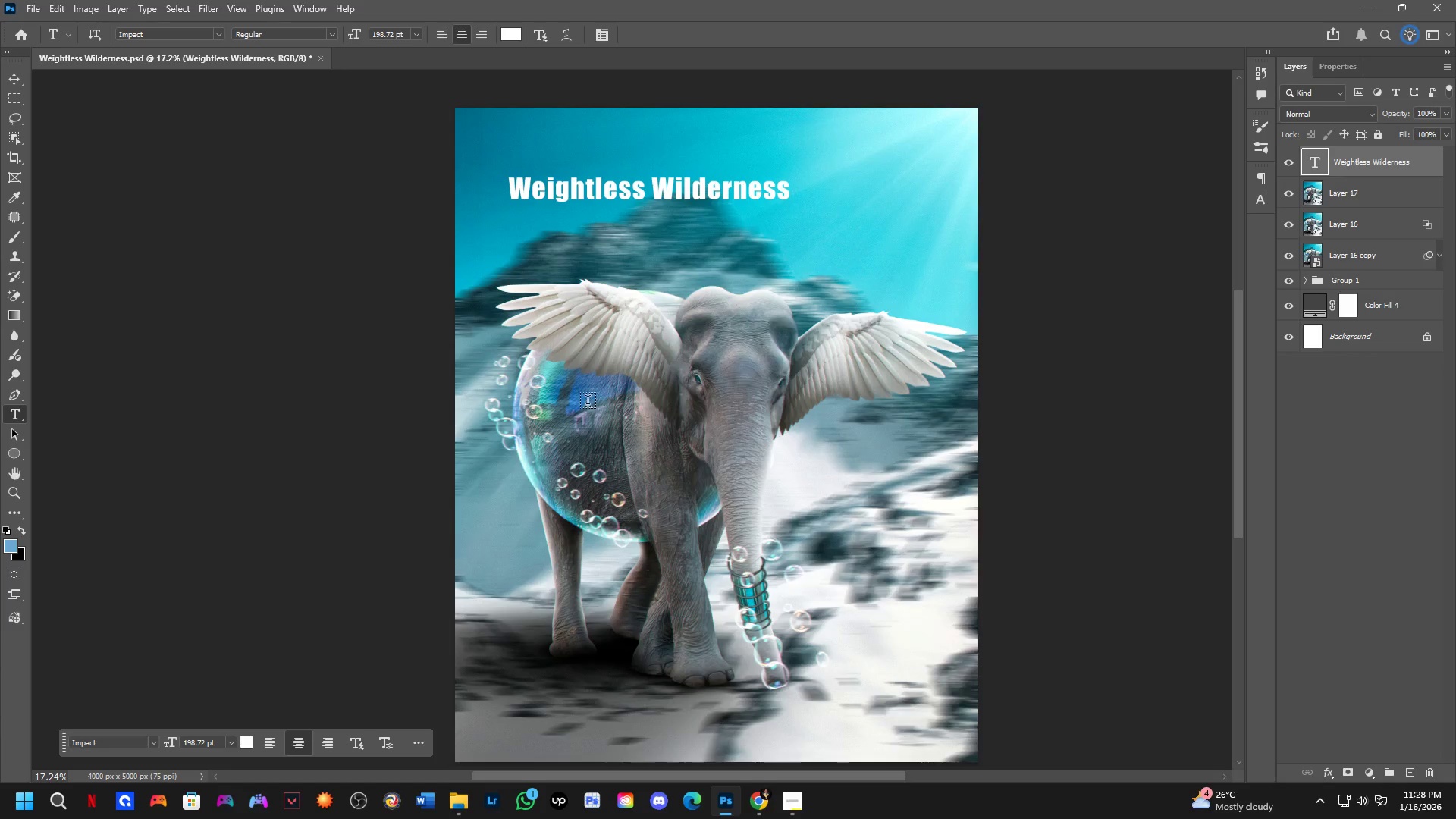 
hold_key(key=ControlLeft, duration=0.59)
 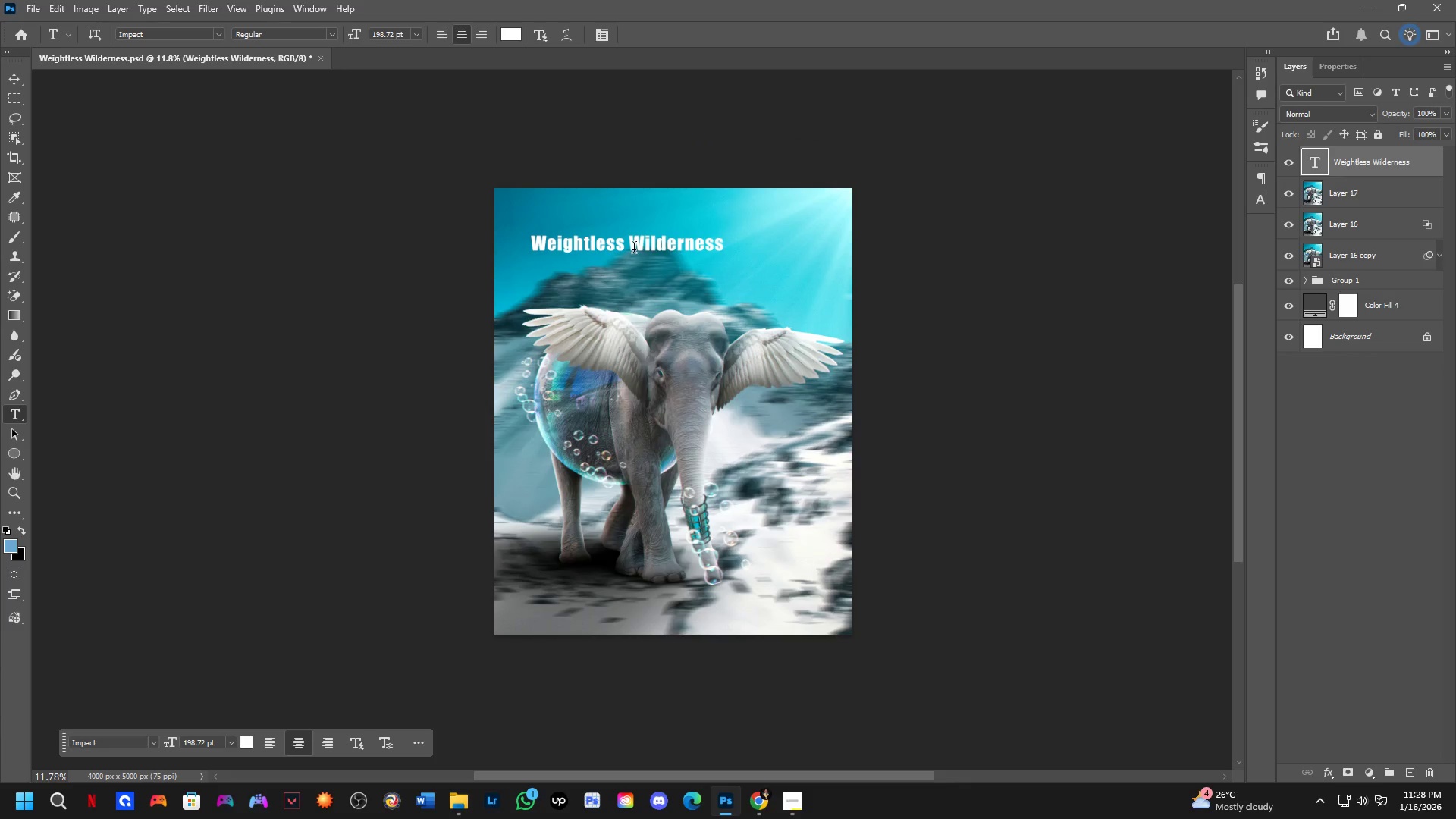 
scroll: coordinate [582, 354], scroll_direction: down, amount: 4.0
 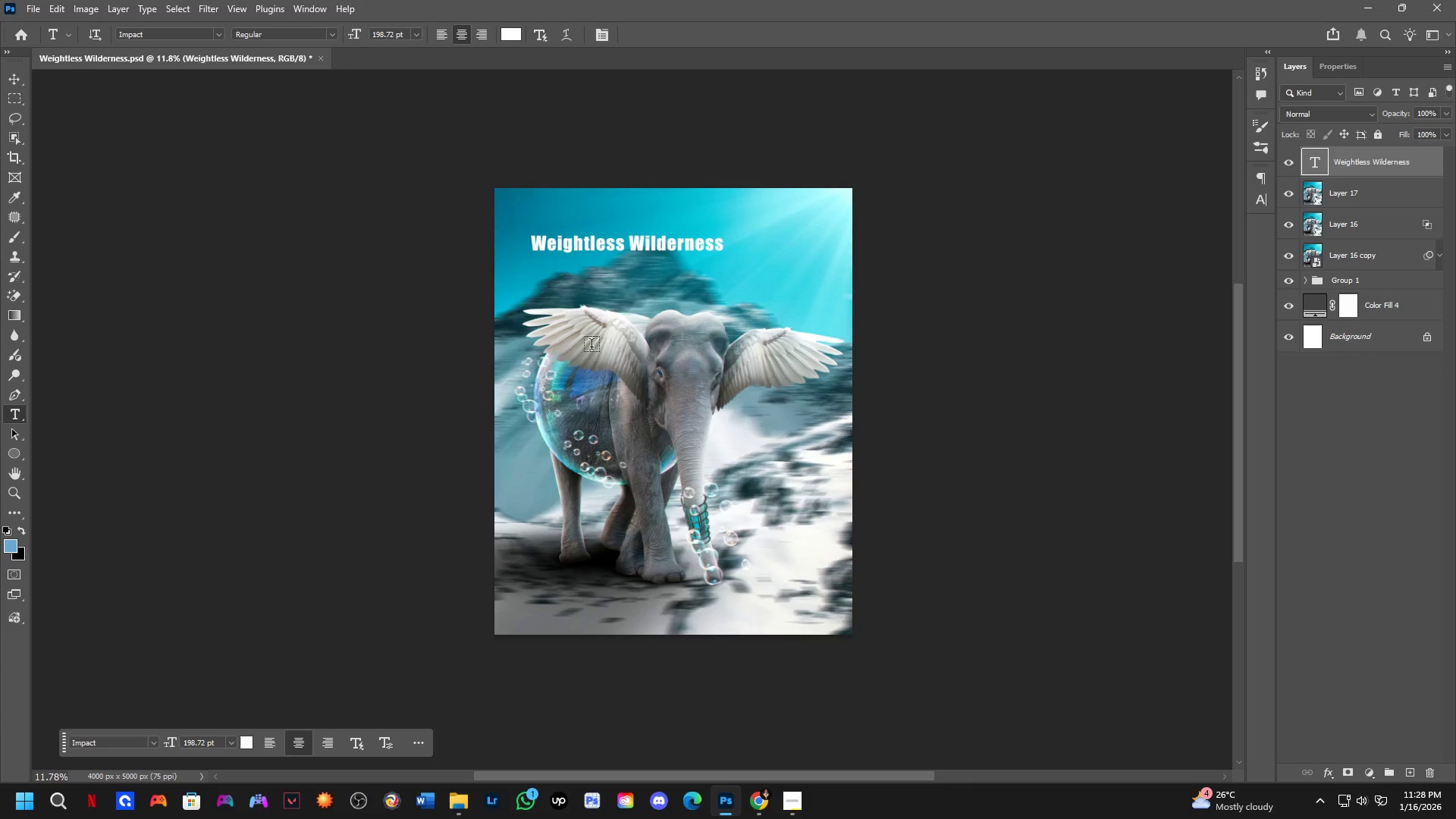 
left_click([628, 246])
 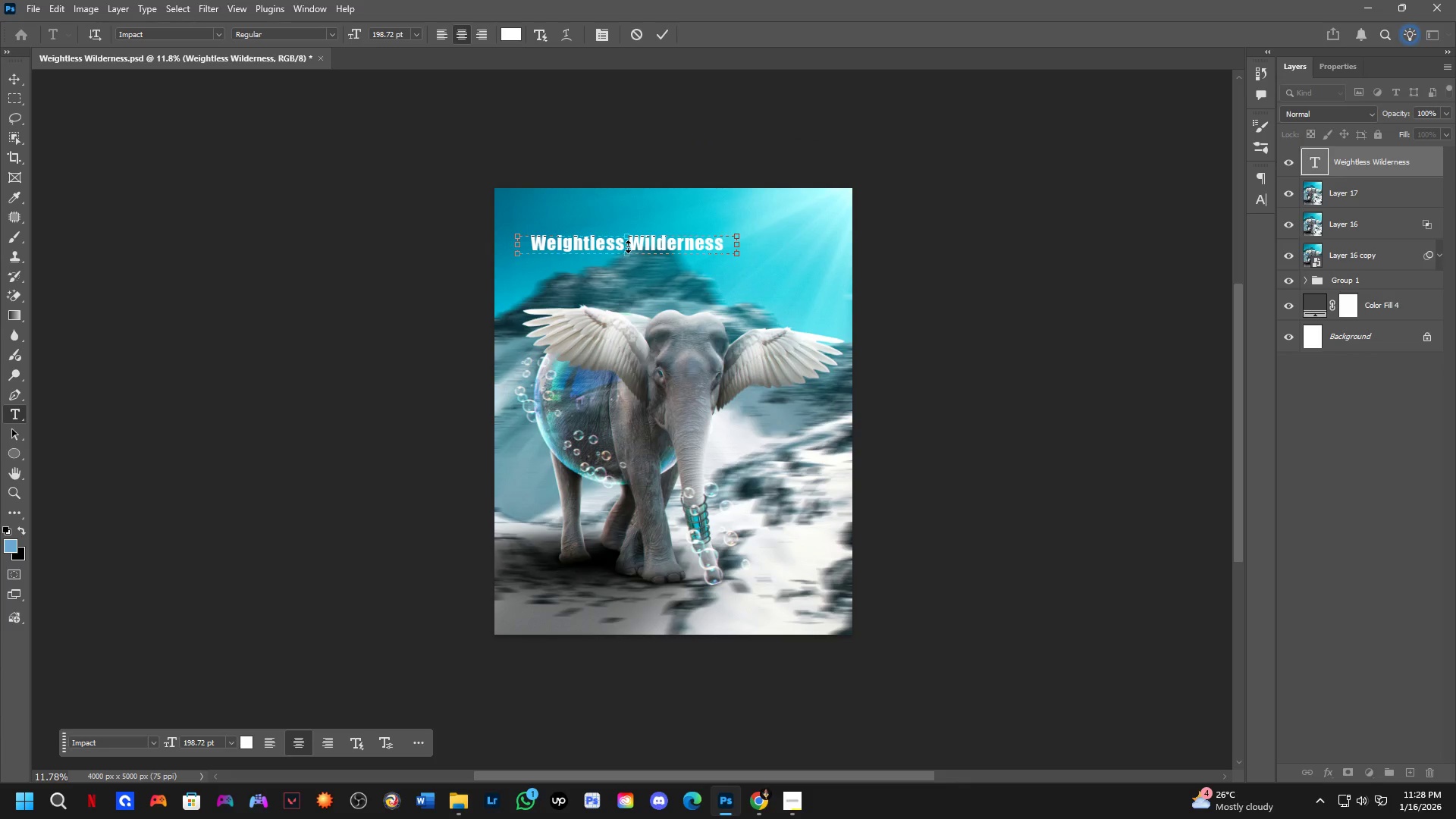 
key(Enter)
 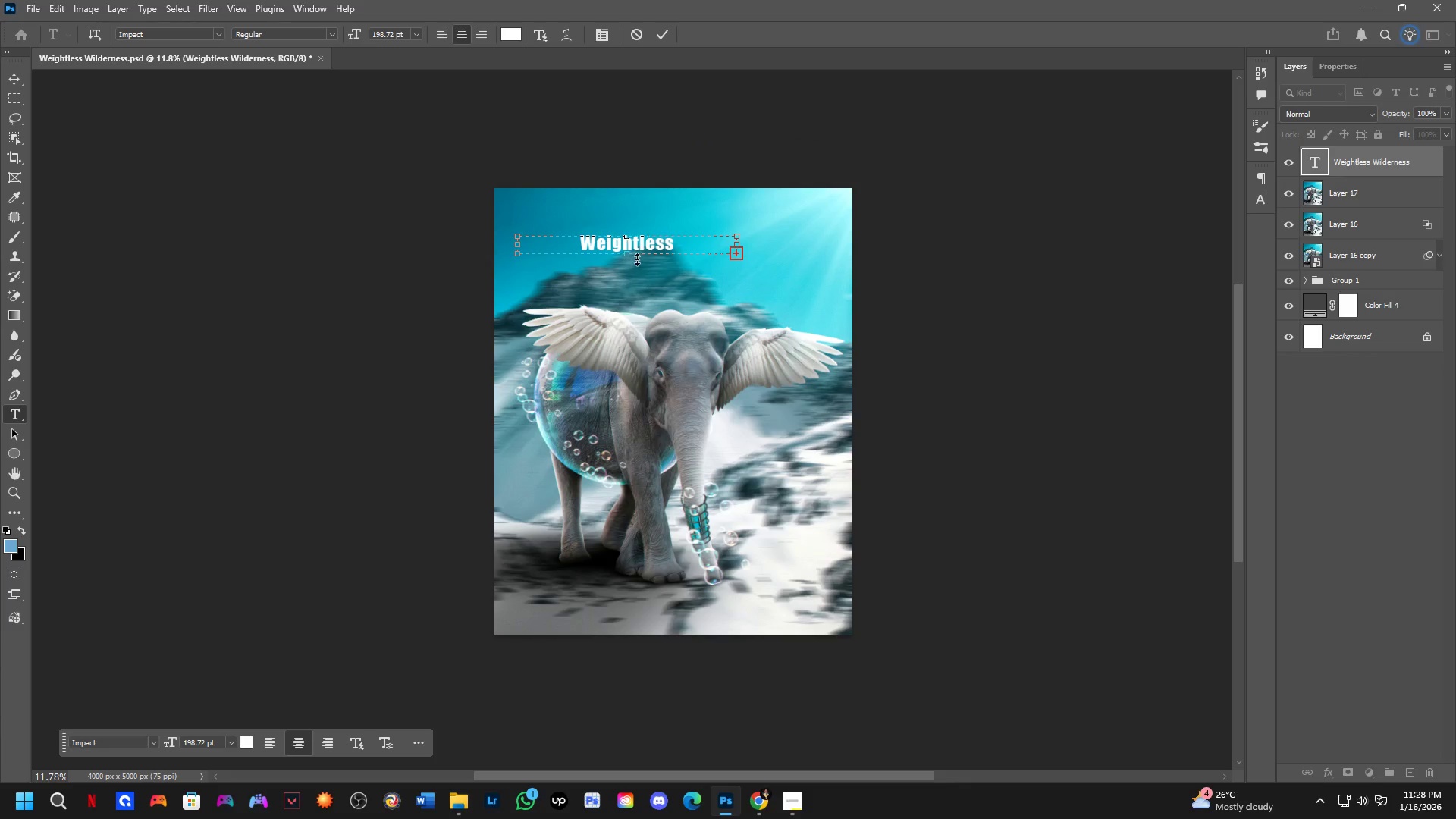 
left_click_drag(start_coordinate=[631, 256], to_coordinate=[636, 281])
 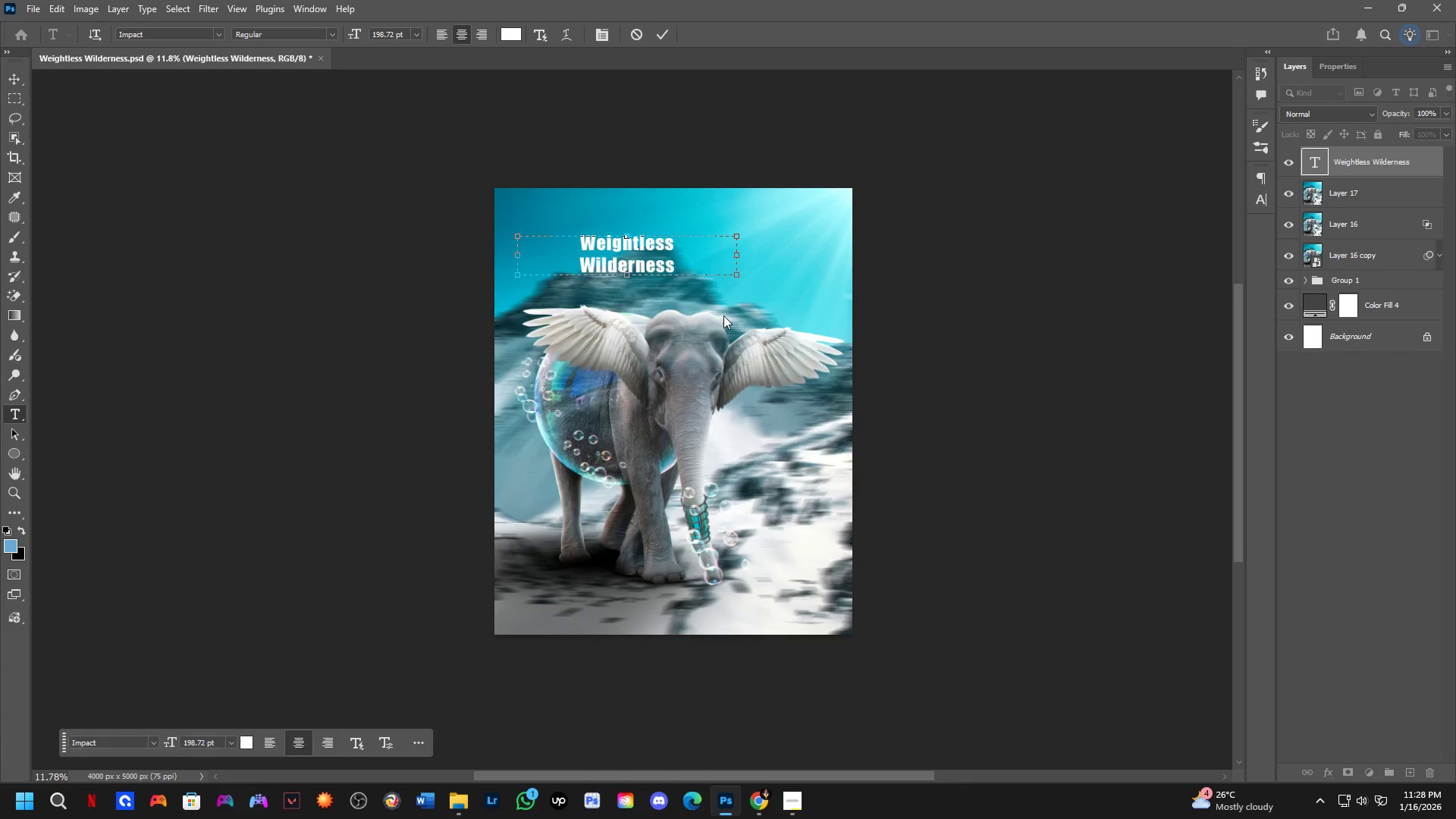 
key(Alt+Tab)